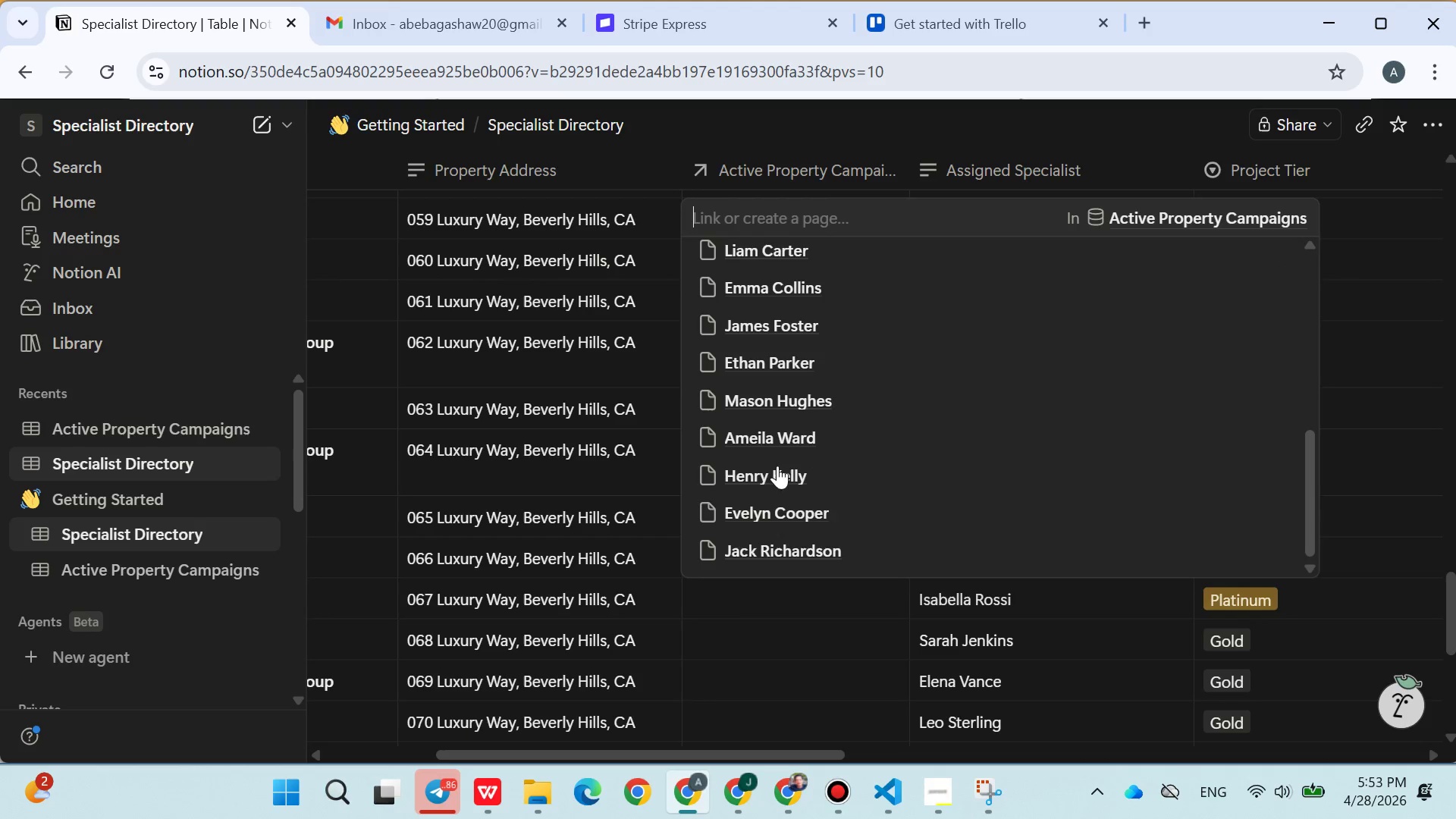 
left_click([774, 522])
 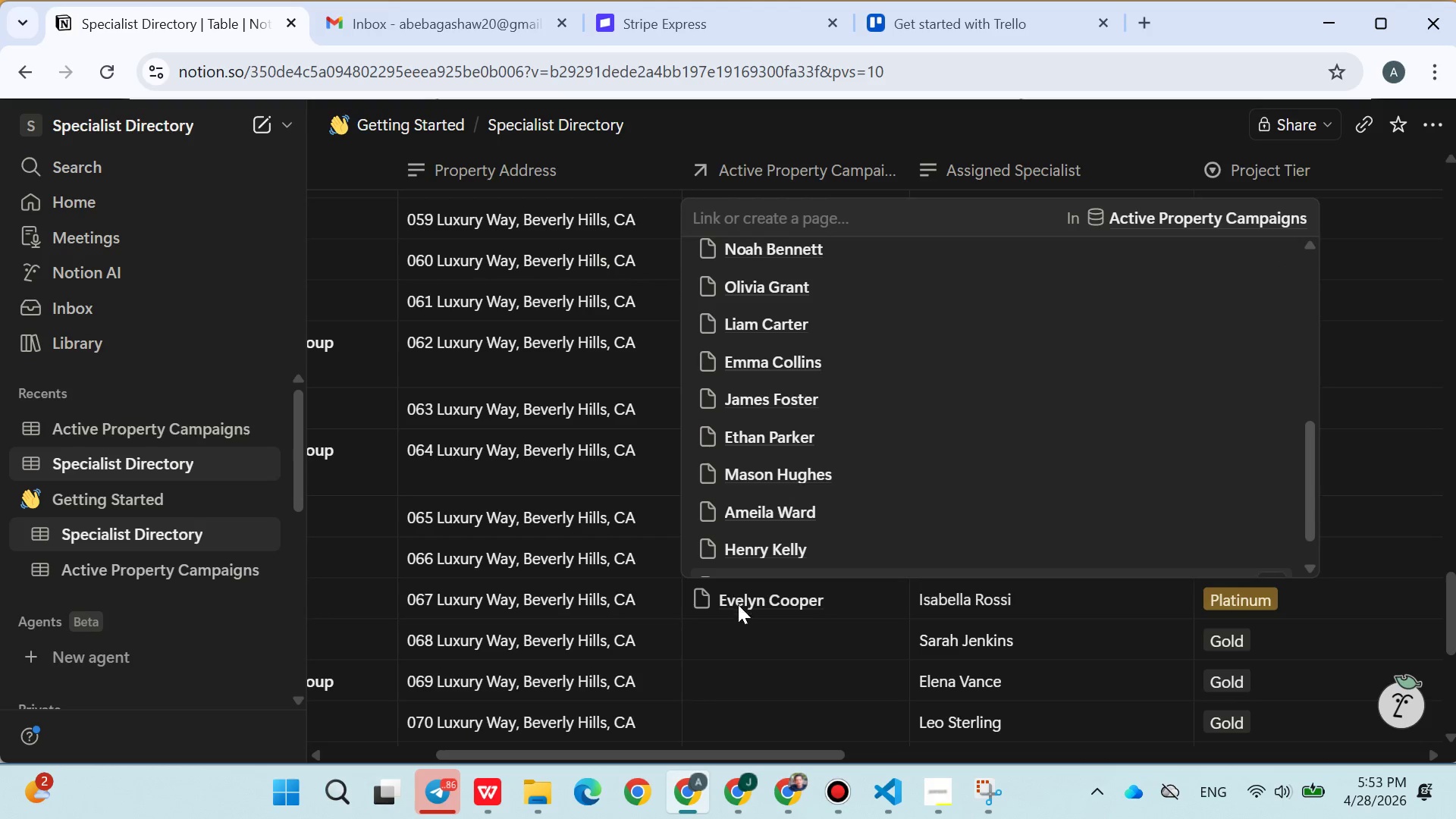 
left_click([750, 626])
 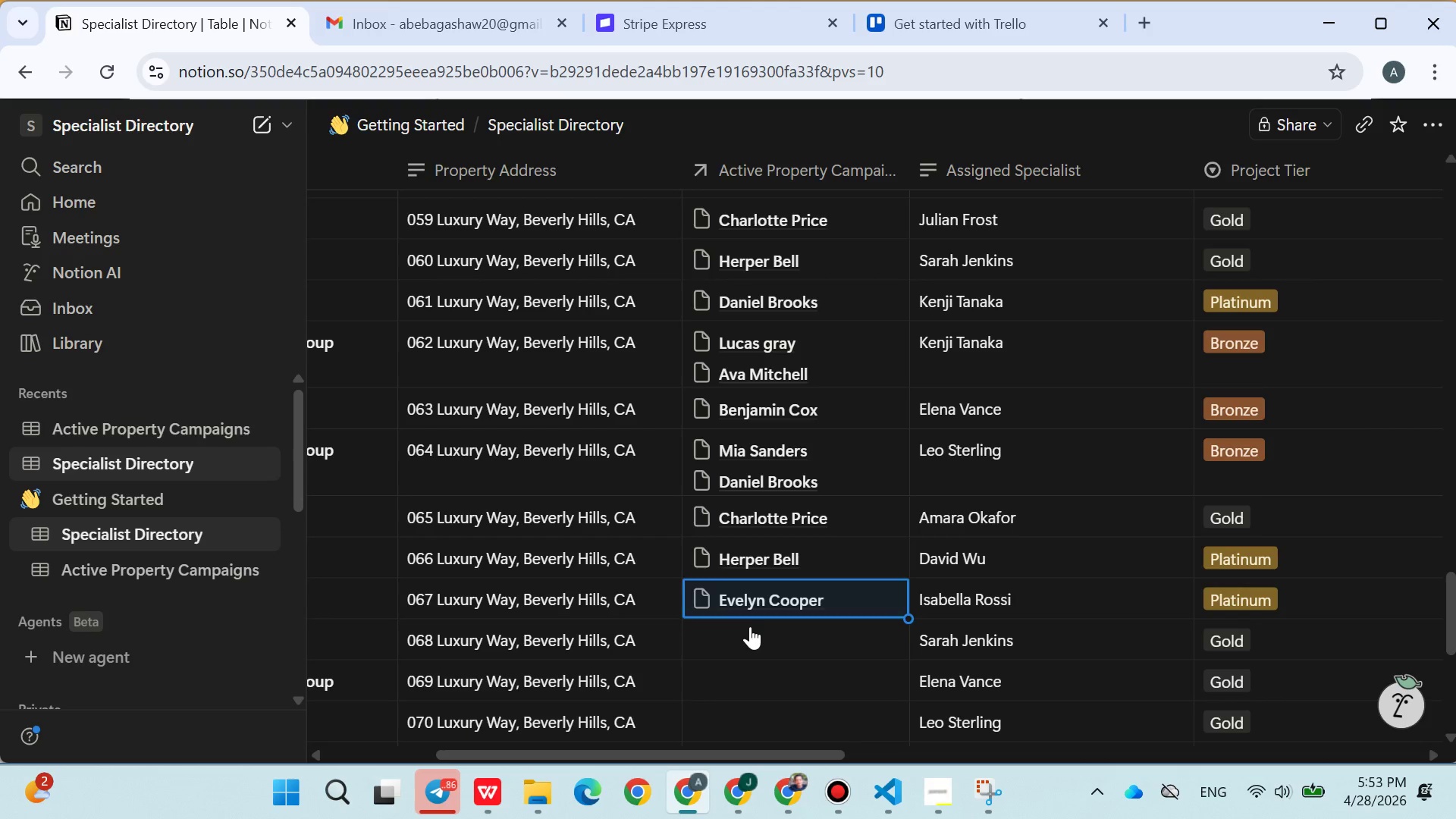 
left_click([750, 626])
 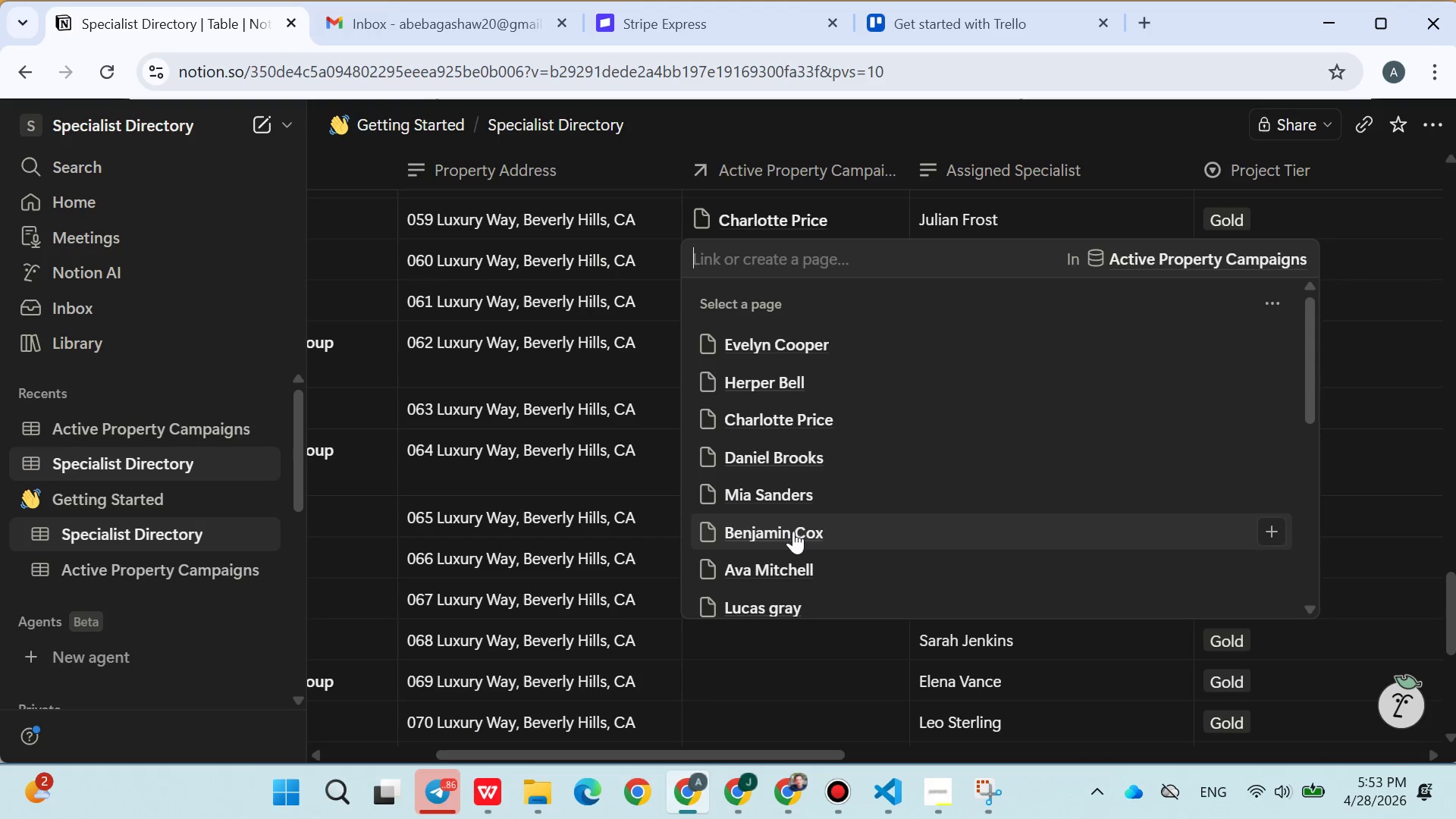 
left_click([793, 531])
 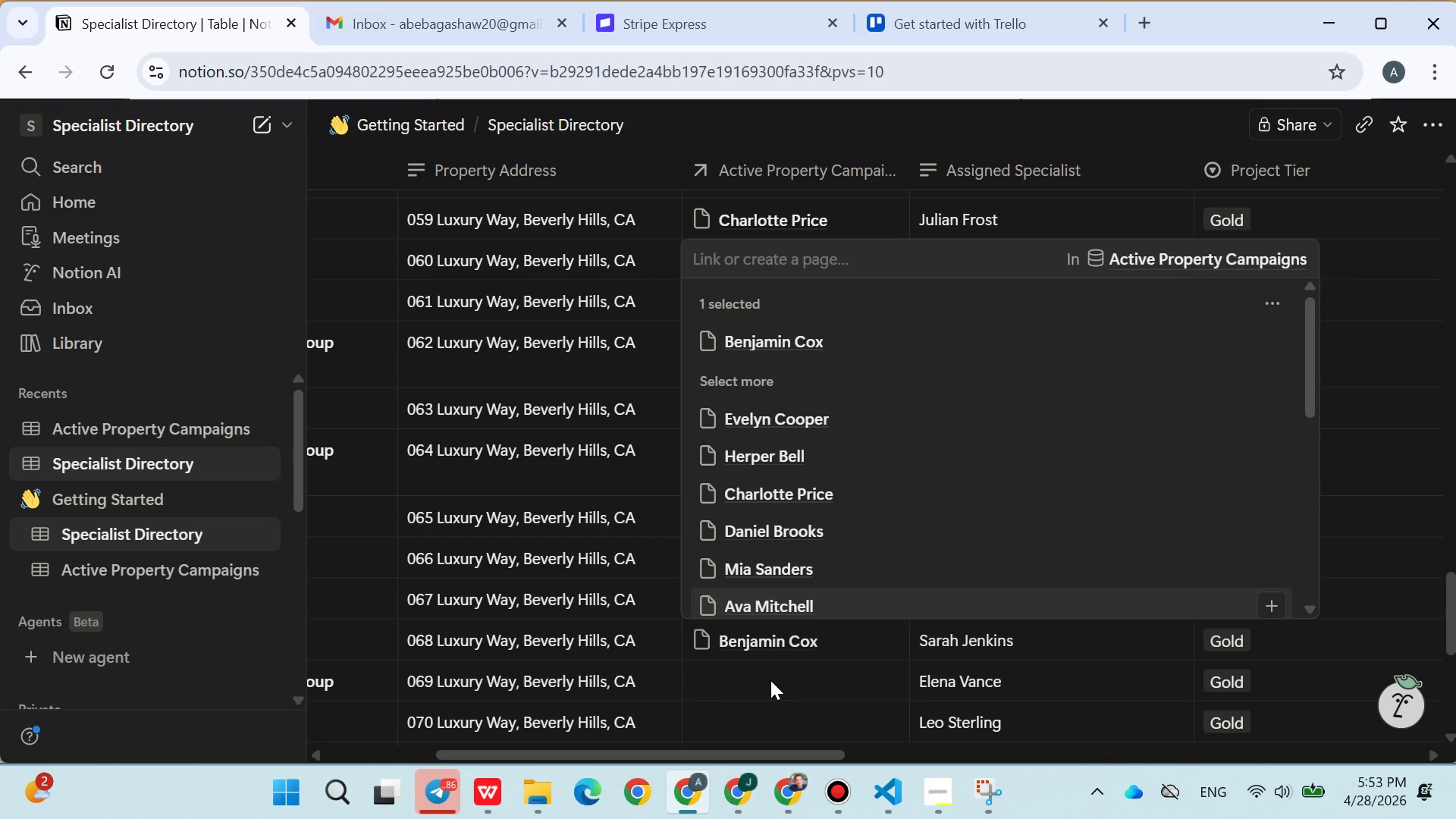 
left_click([770, 689])
 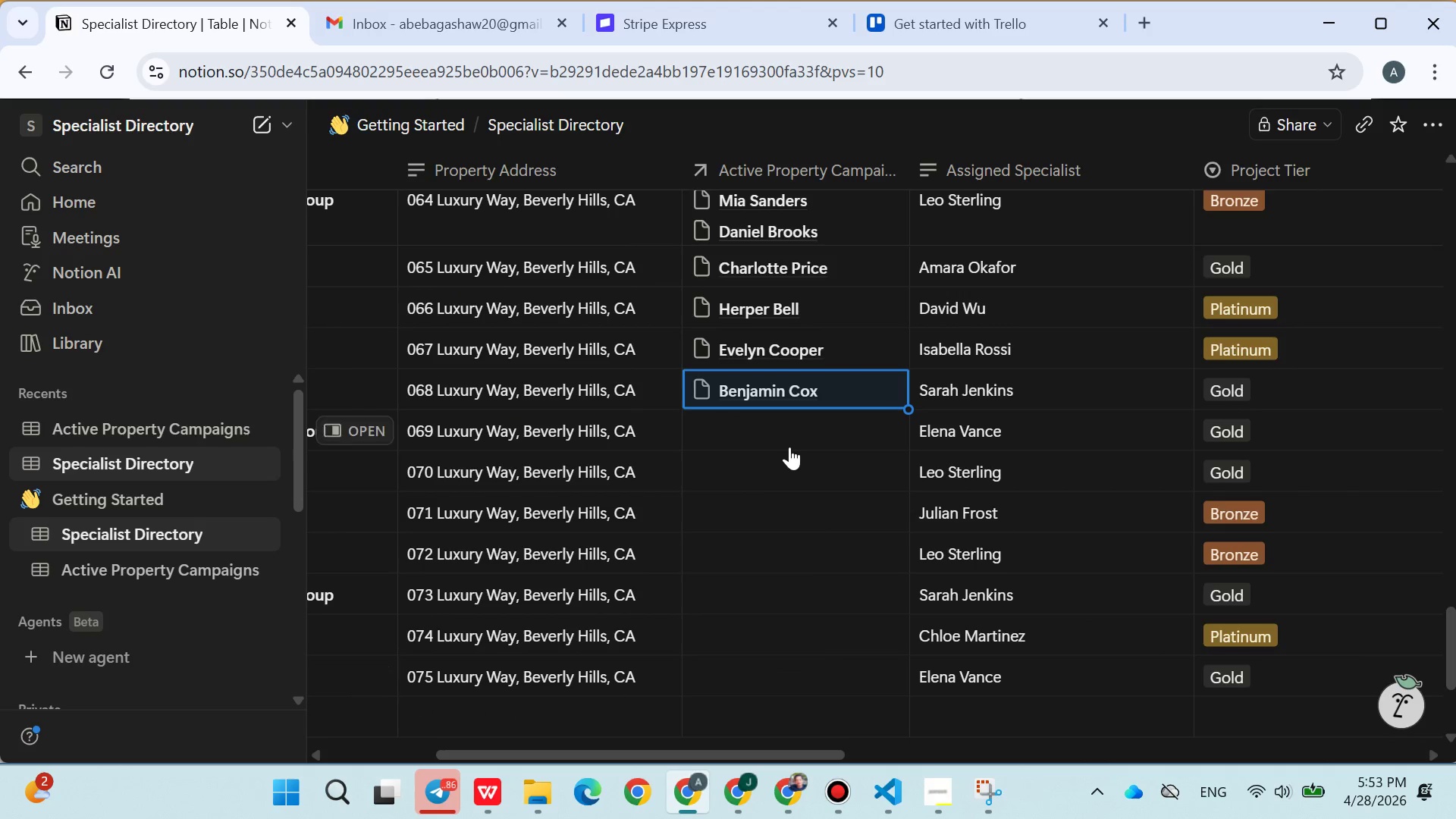 
left_click([762, 426])
 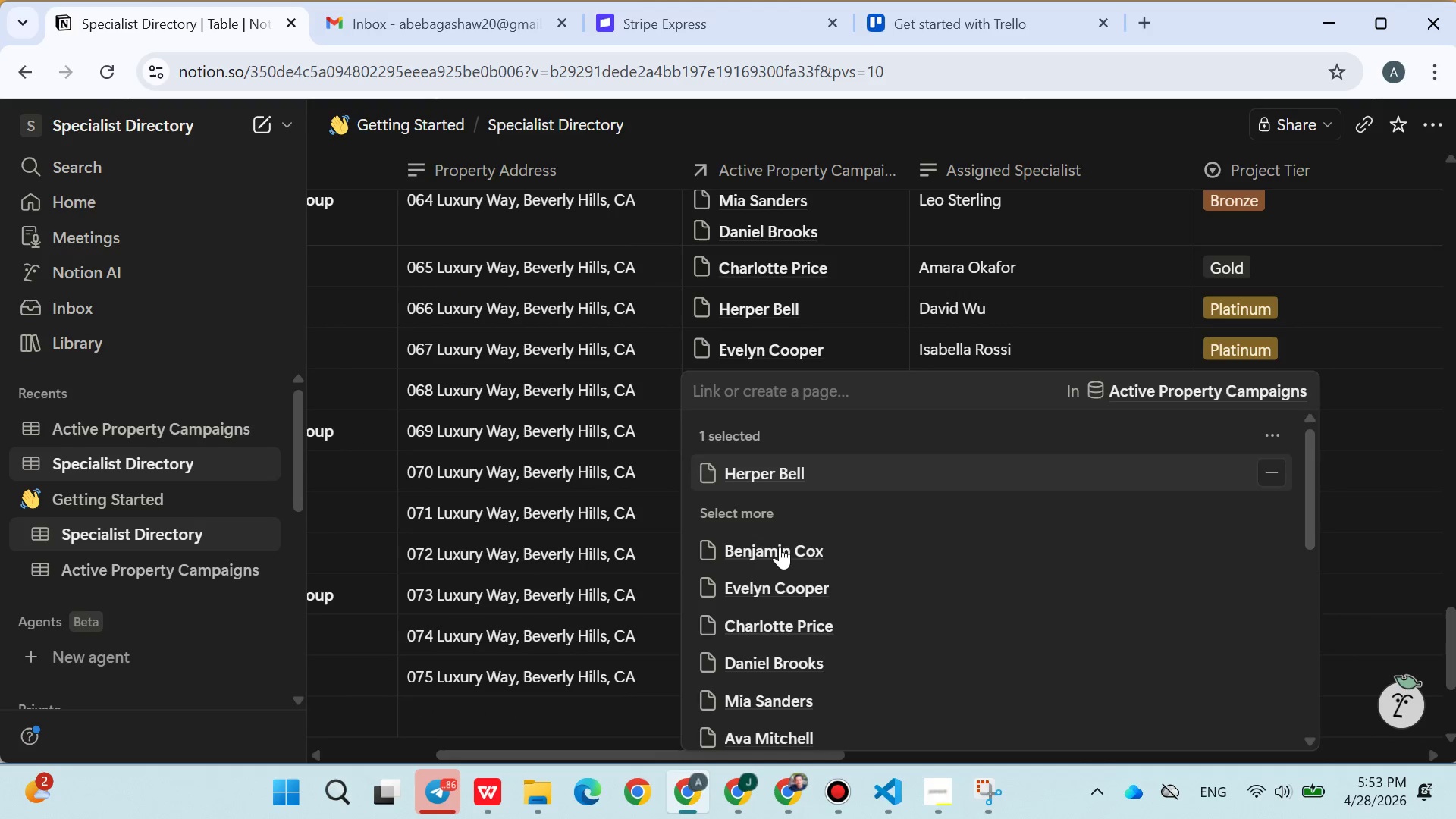 
double_click([784, 634])
 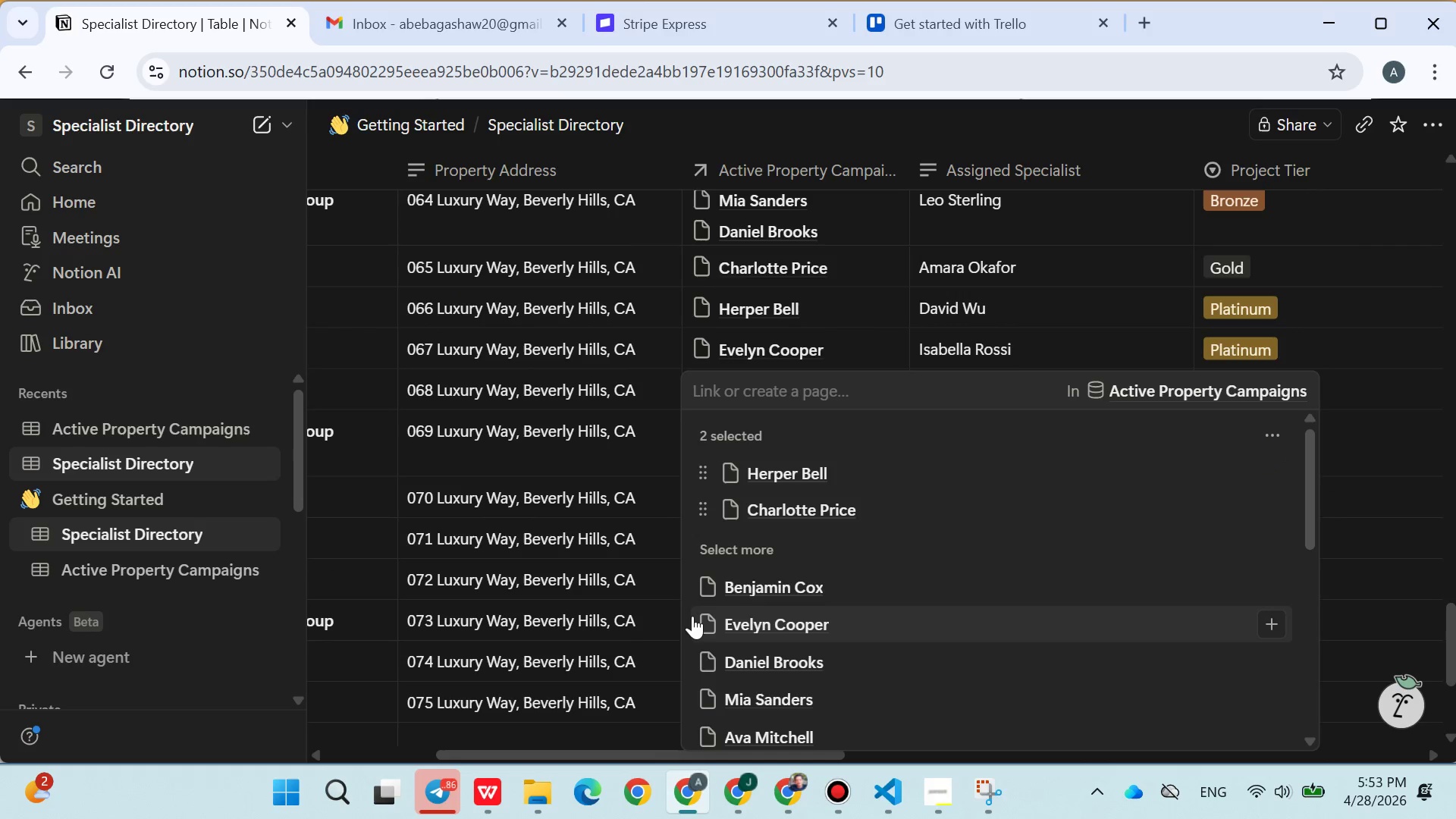 
left_click([637, 604])
 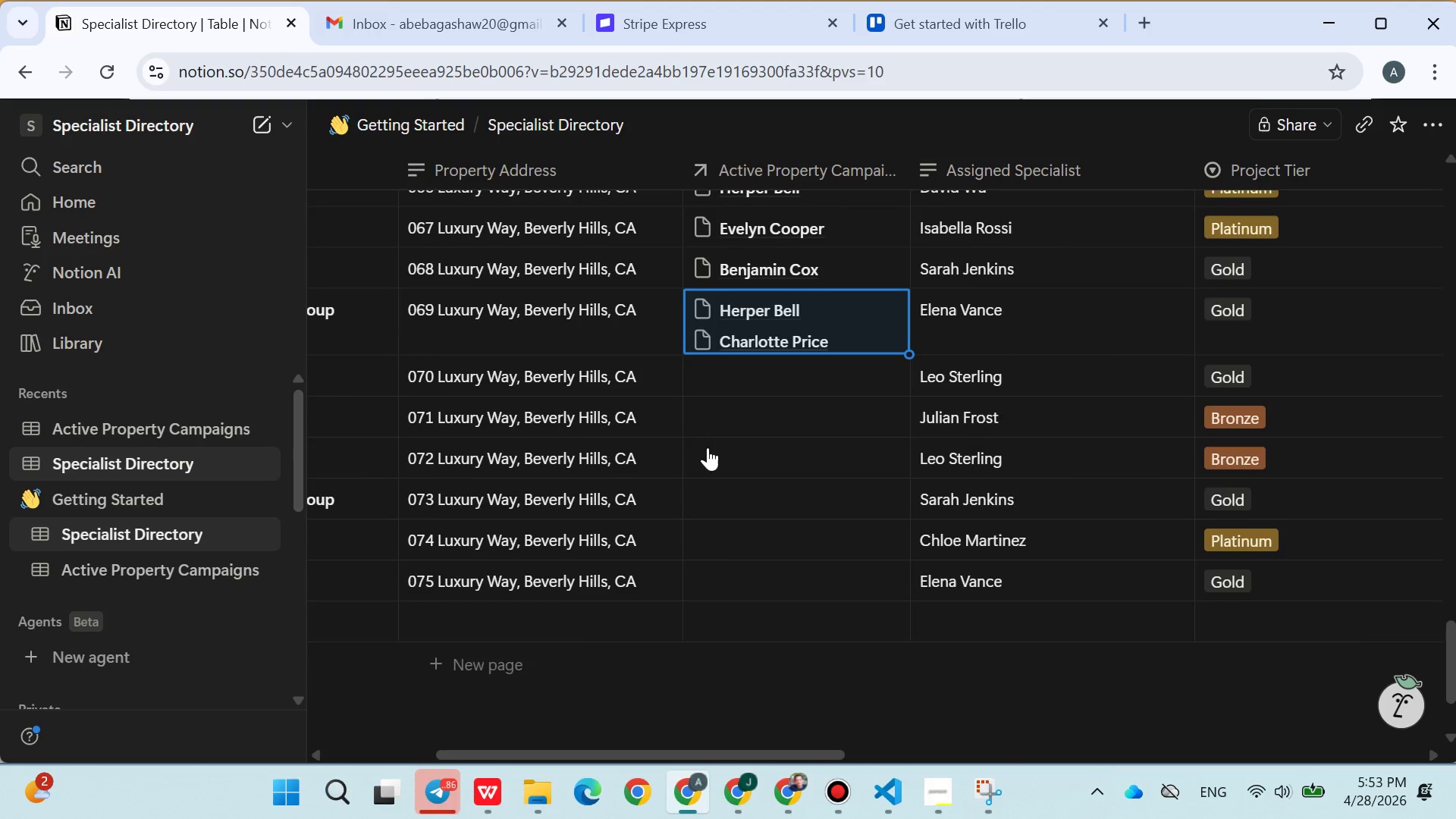 
left_click([733, 390])
 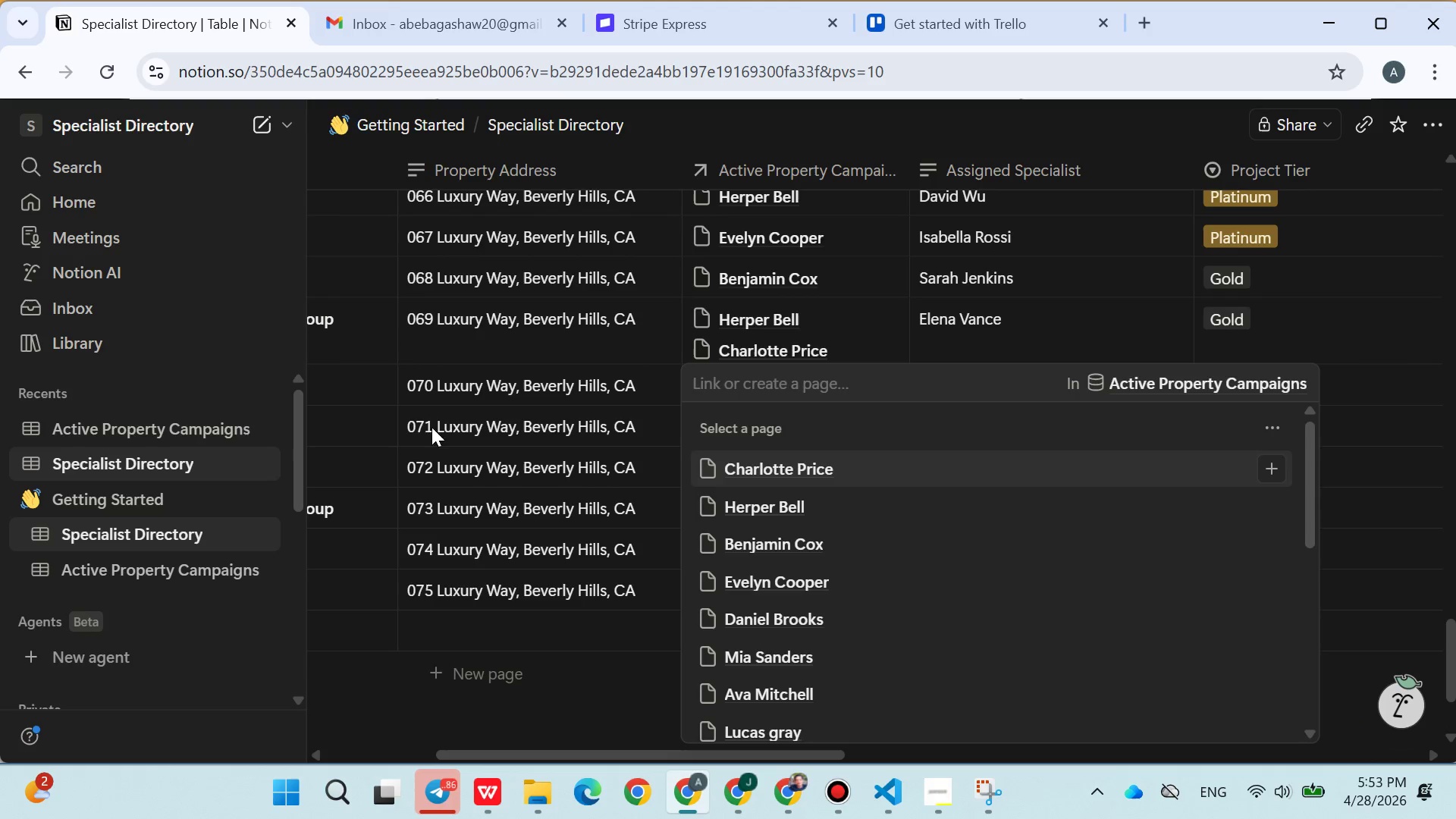 
left_click([794, 577])
 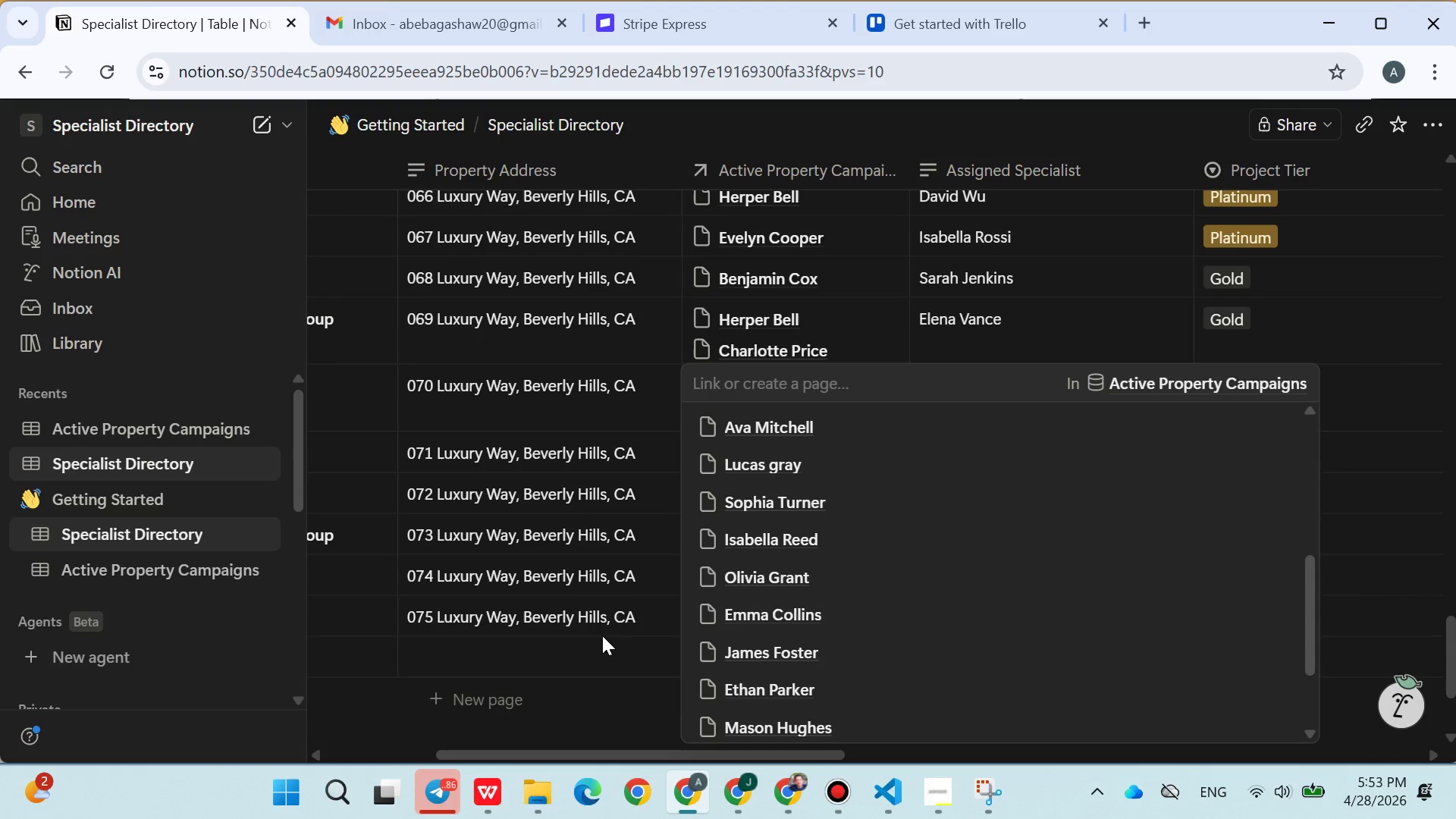 
scroll: coordinate [771, 563], scroll_direction: down, amount: 3.0
 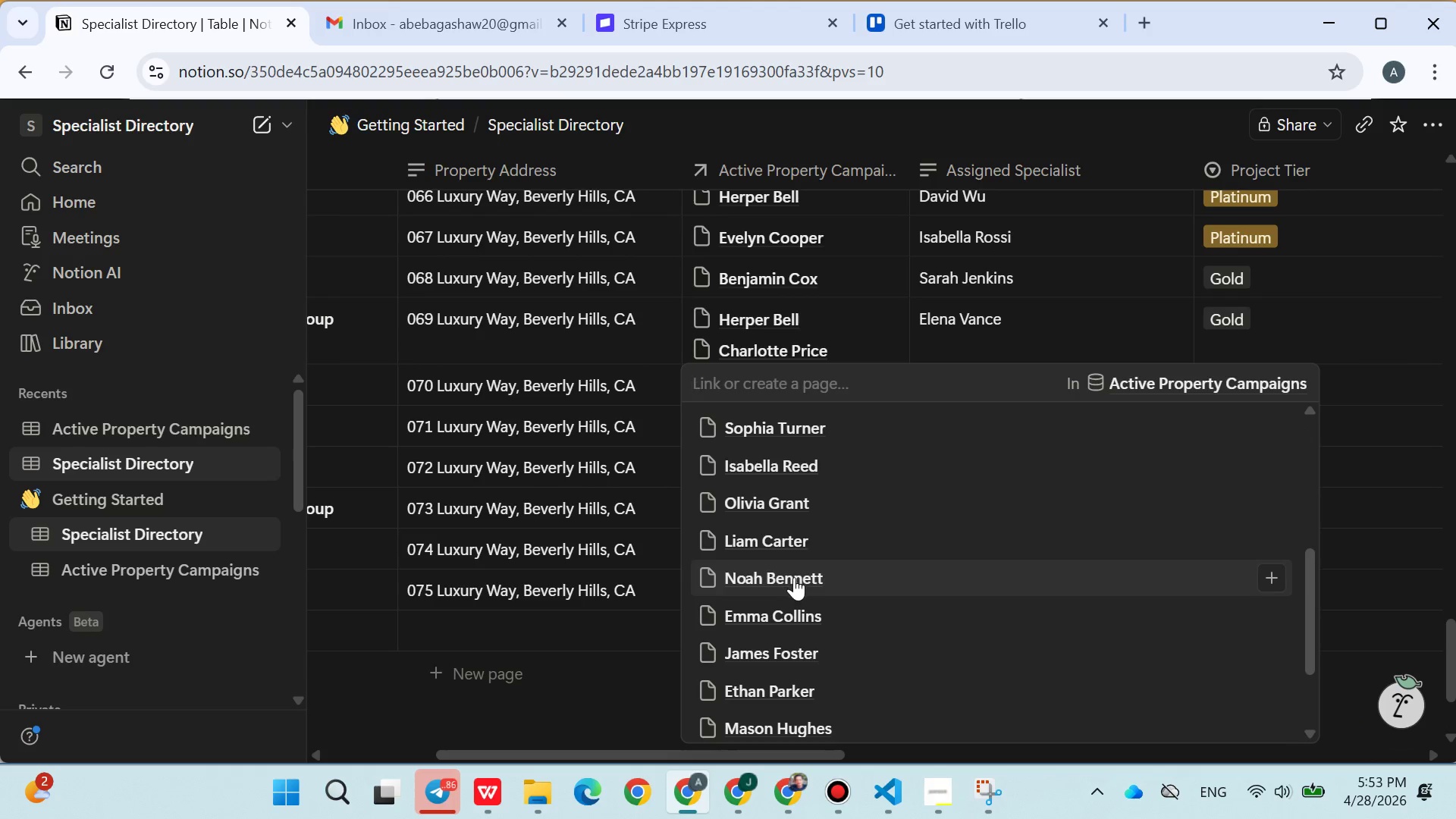 
left_click([606, 642])
 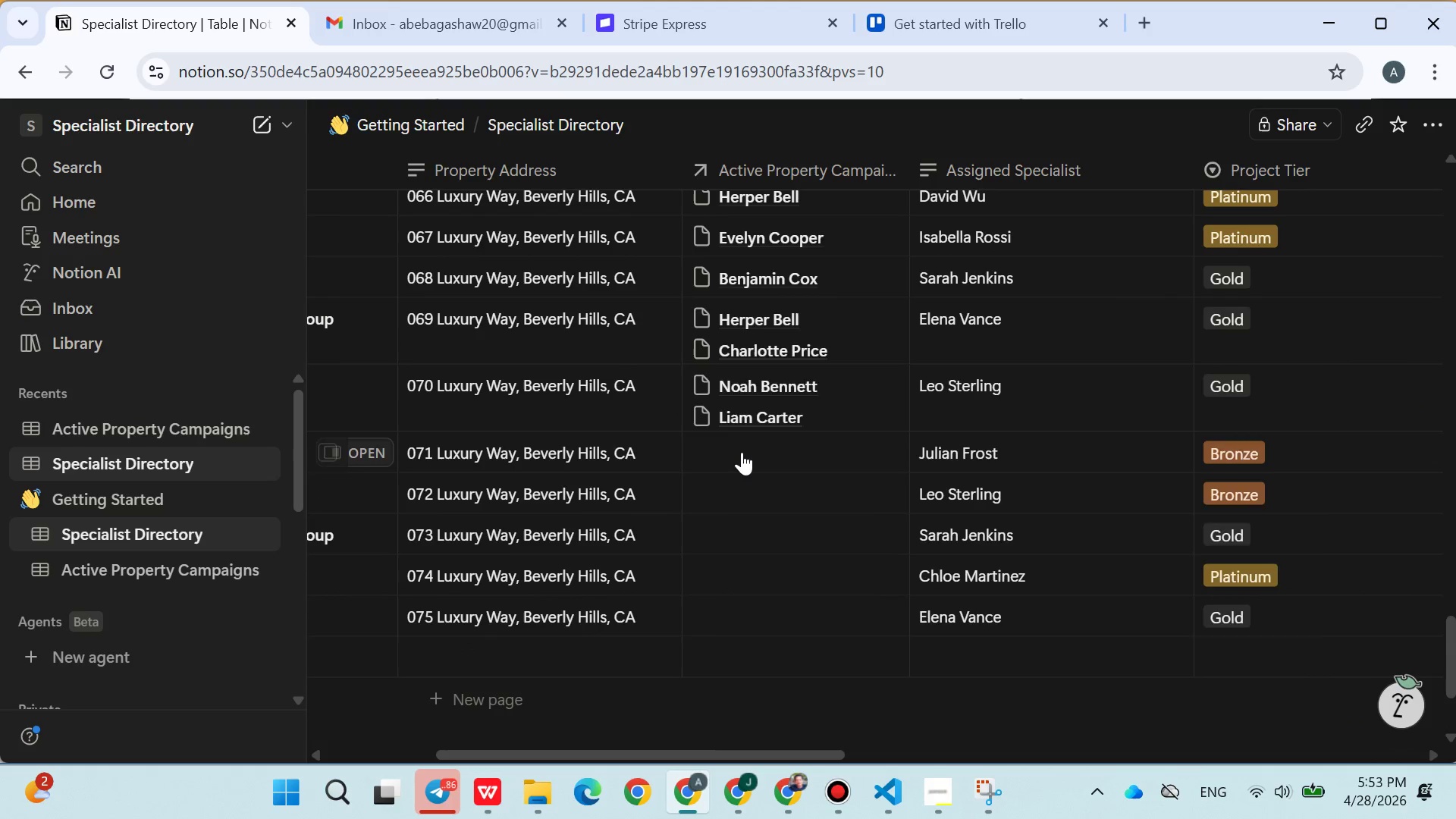 
left_click([786, 617])
 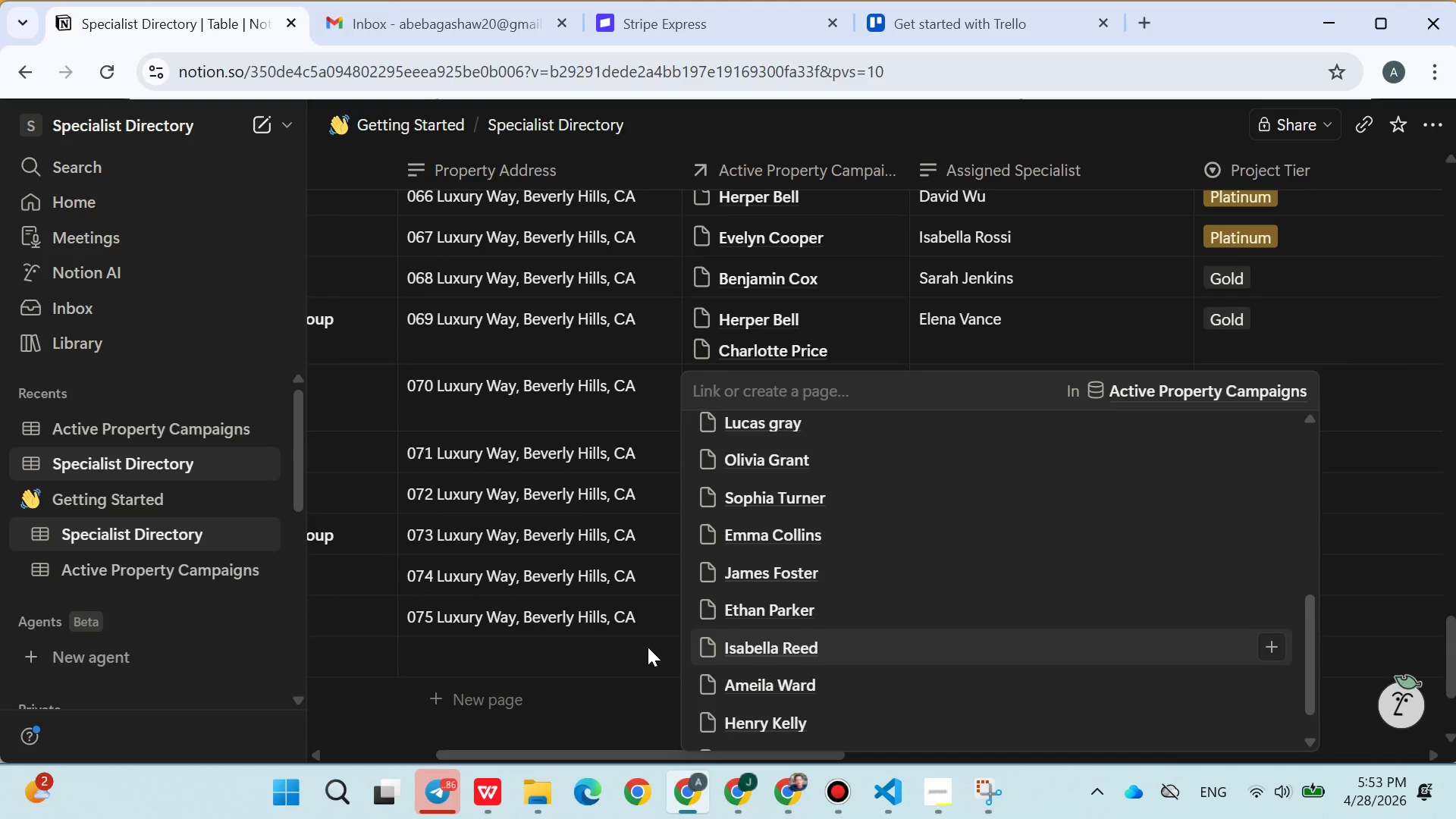 
scroll: coordinate [871, 527], scroll_direction: down, amount: 5.0
 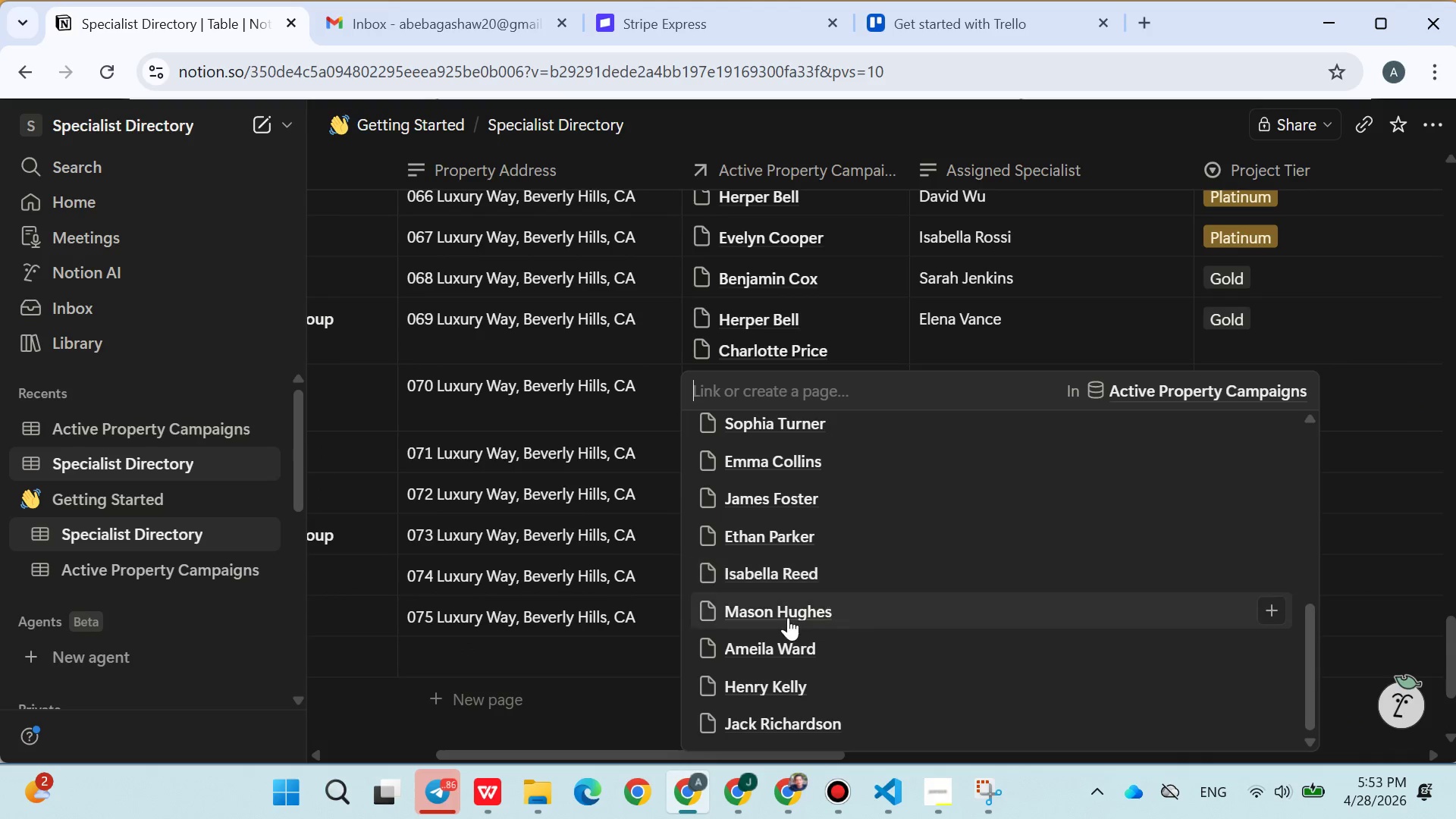 
double_click([648, 647])
 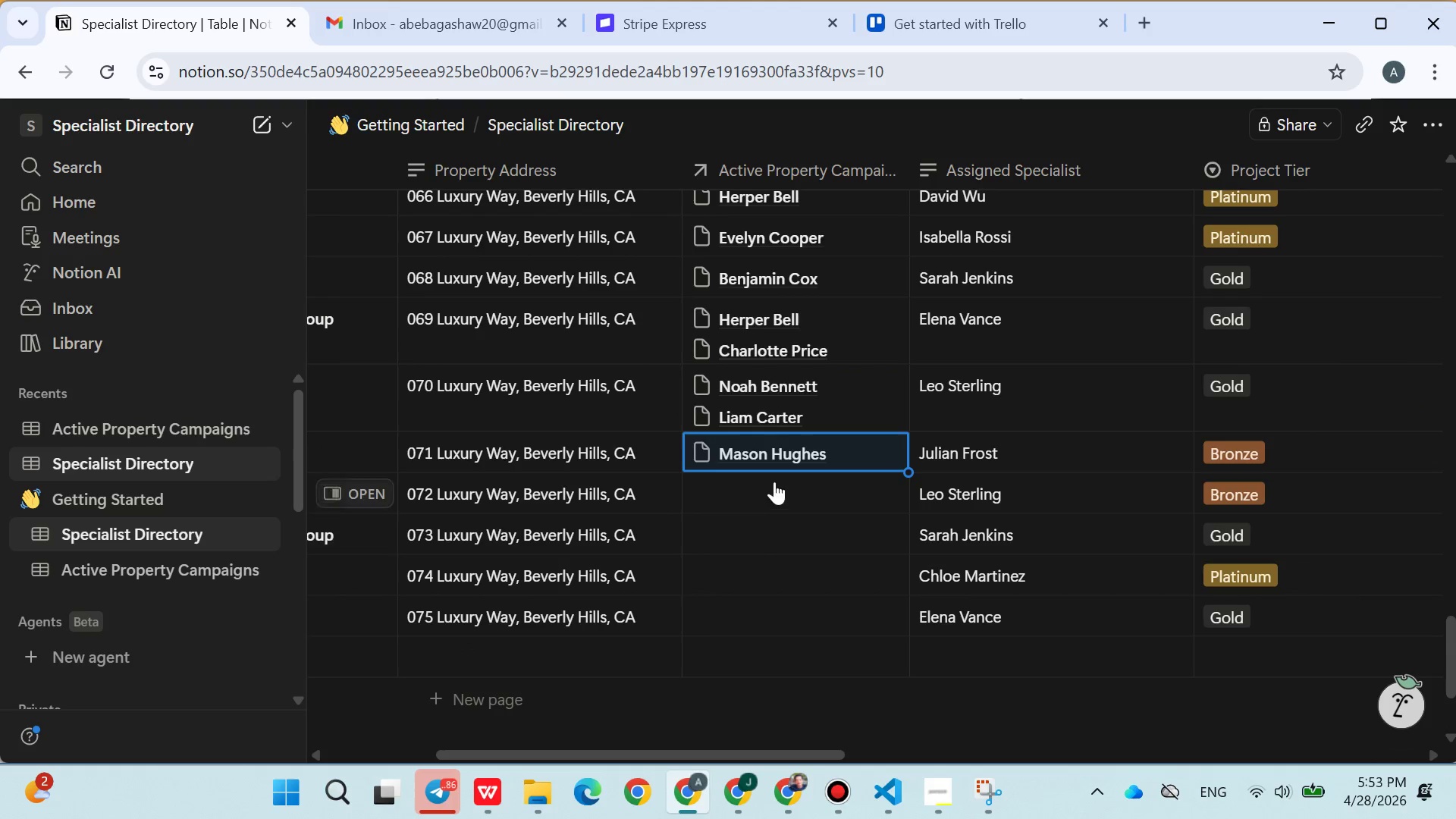 
left_click([774, 480])
 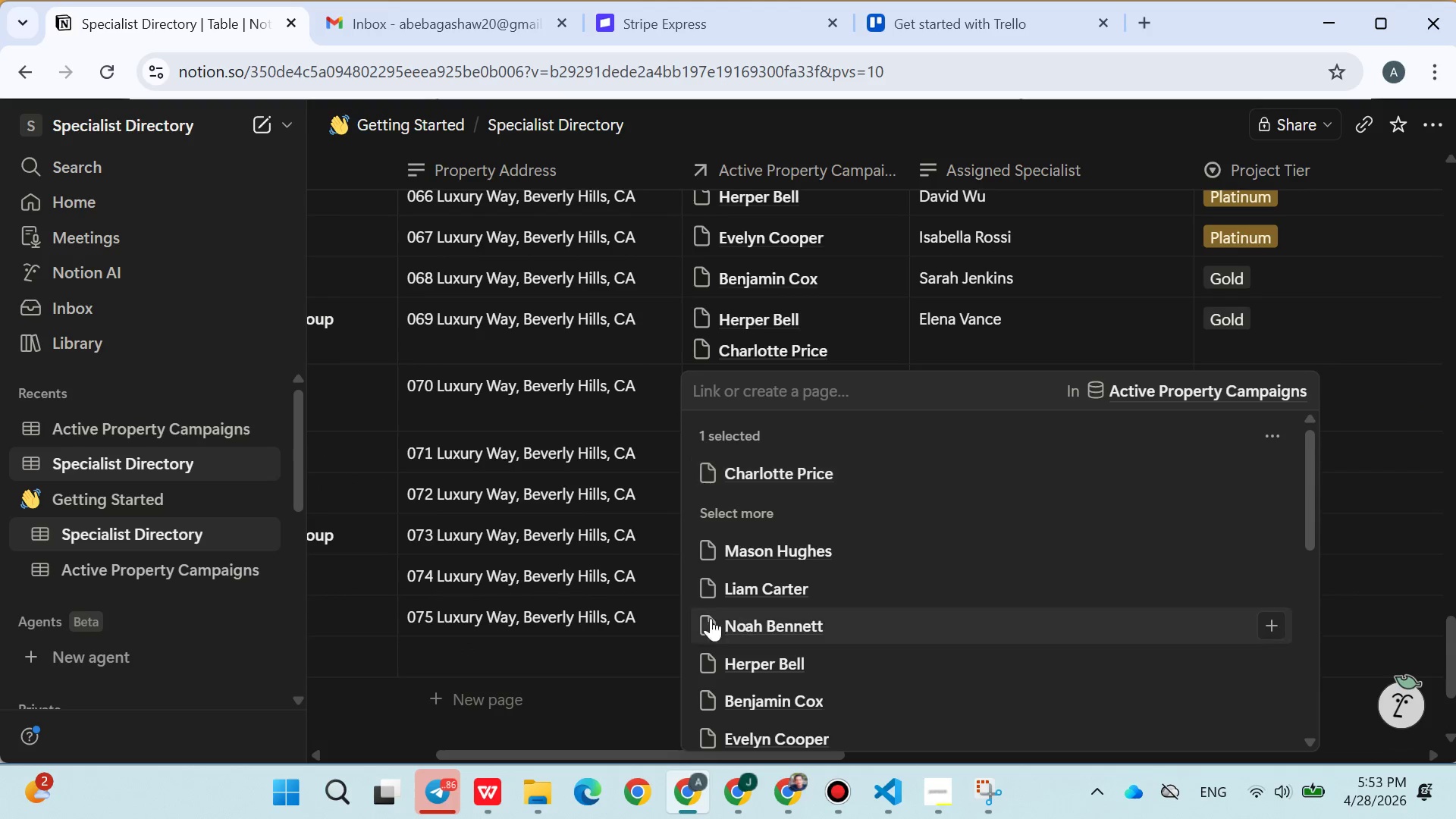 
double_click([645, 651])
 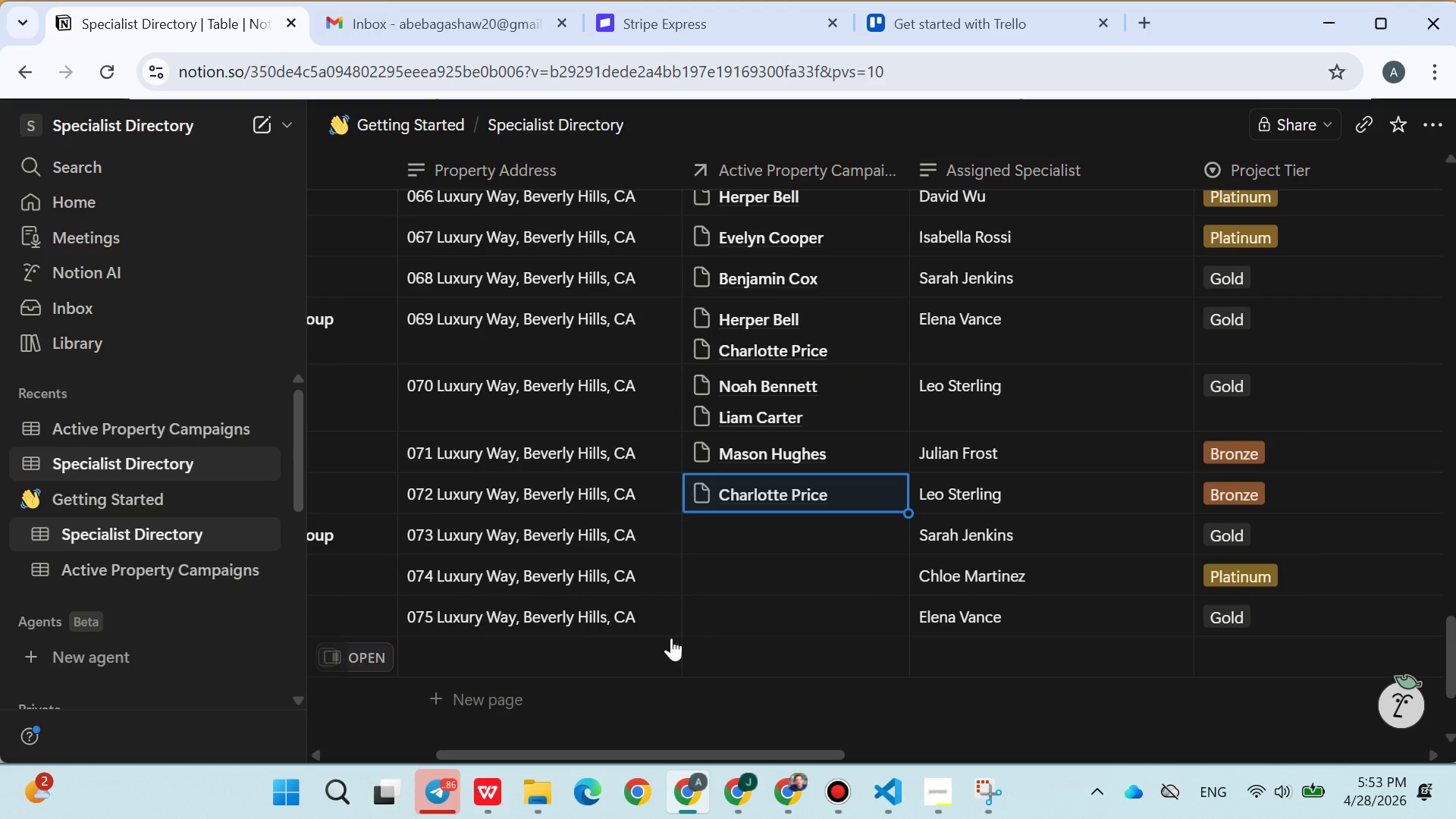 
left_click([735, 615])
 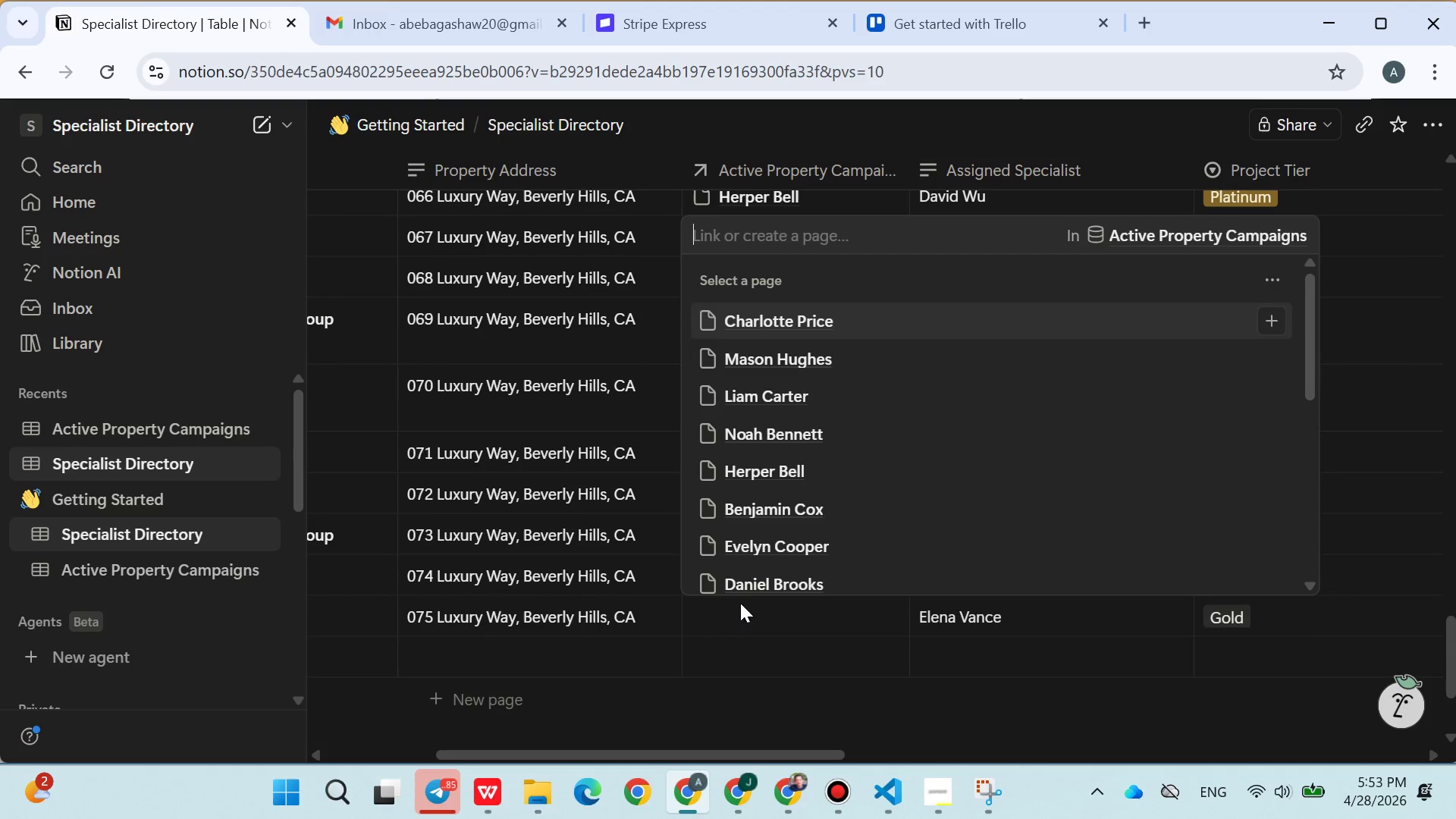 
left_click([742, 592])
 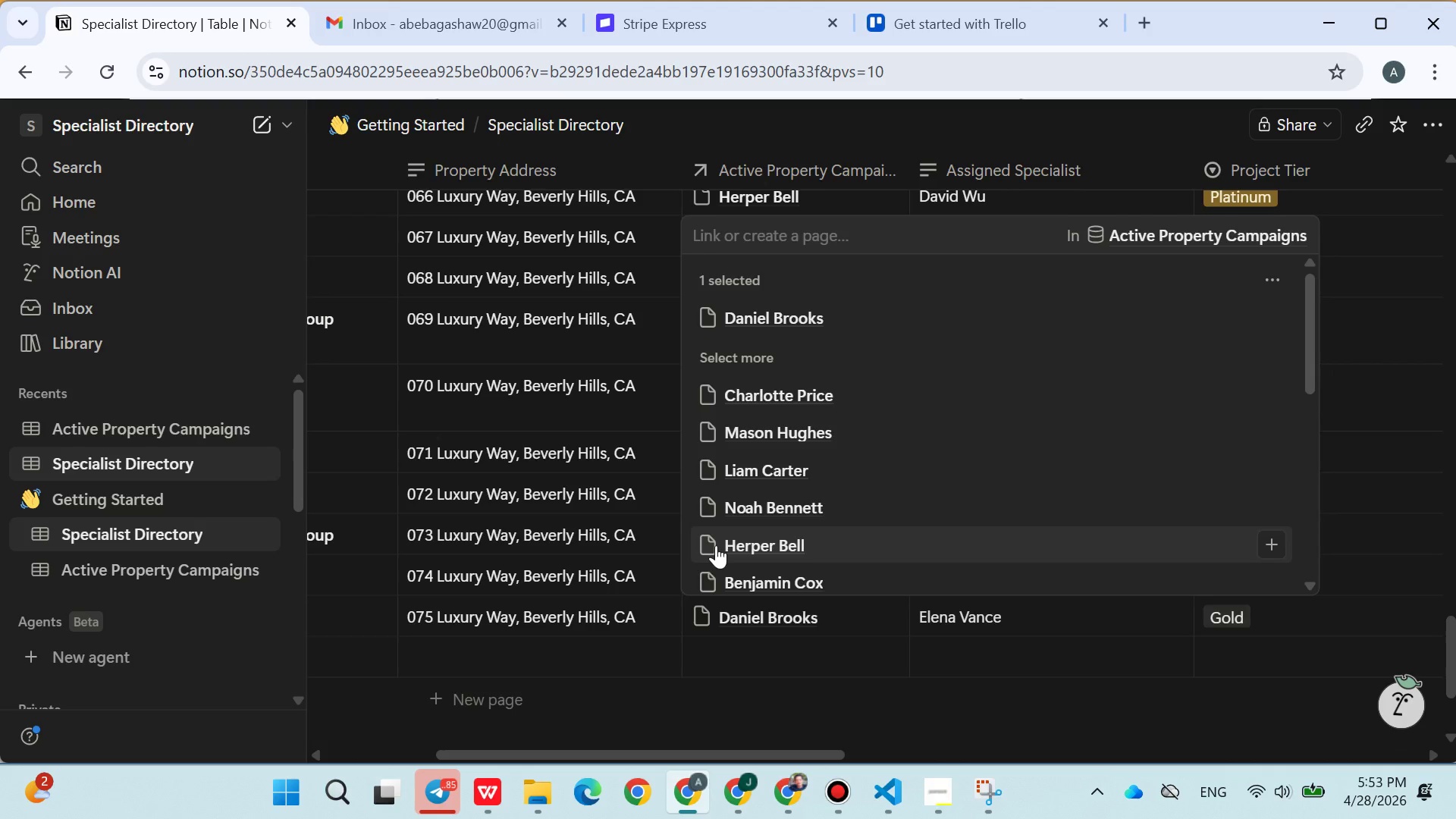 
double_click([675, 566])
 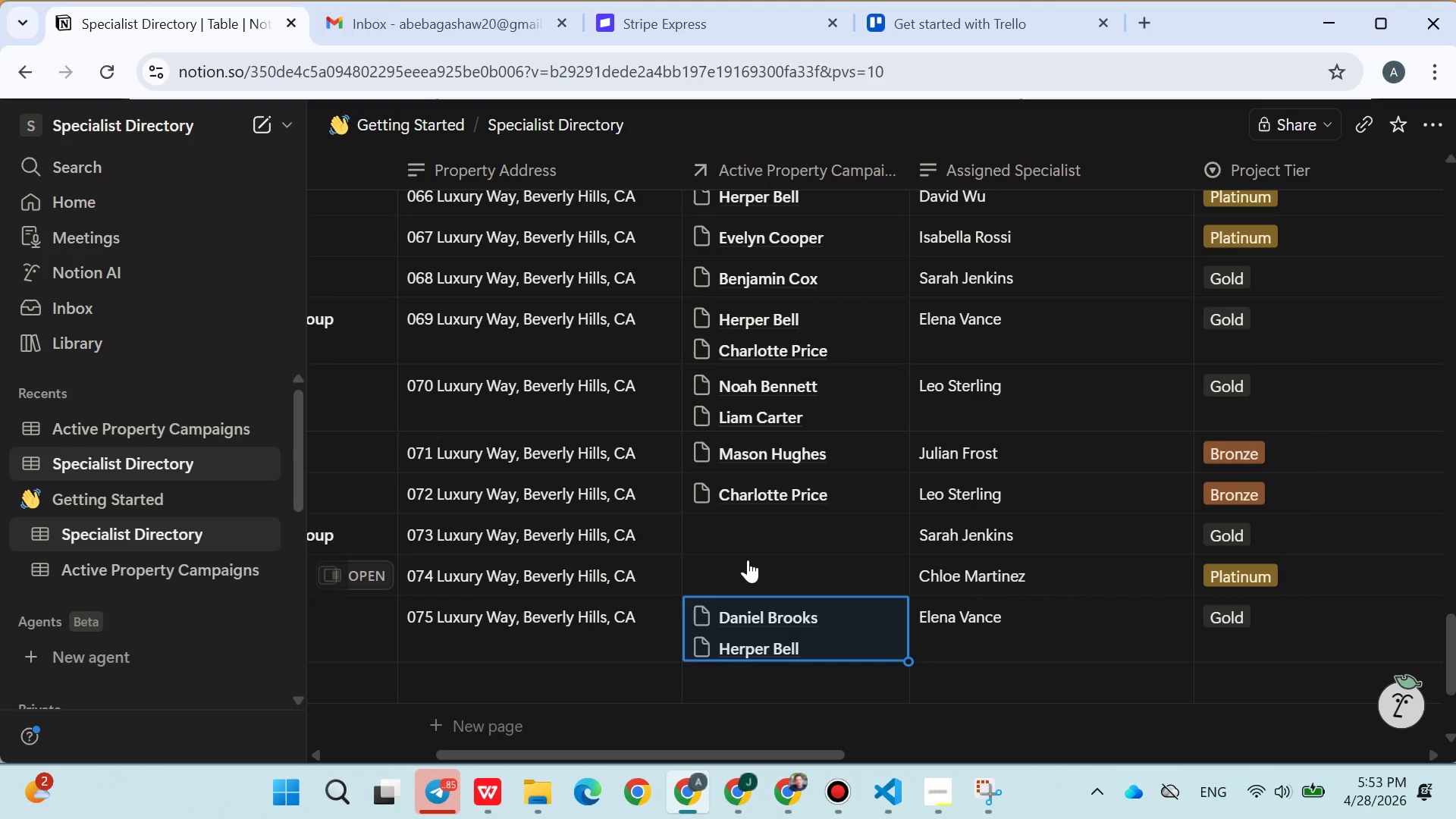 
left_click([748, 560])
 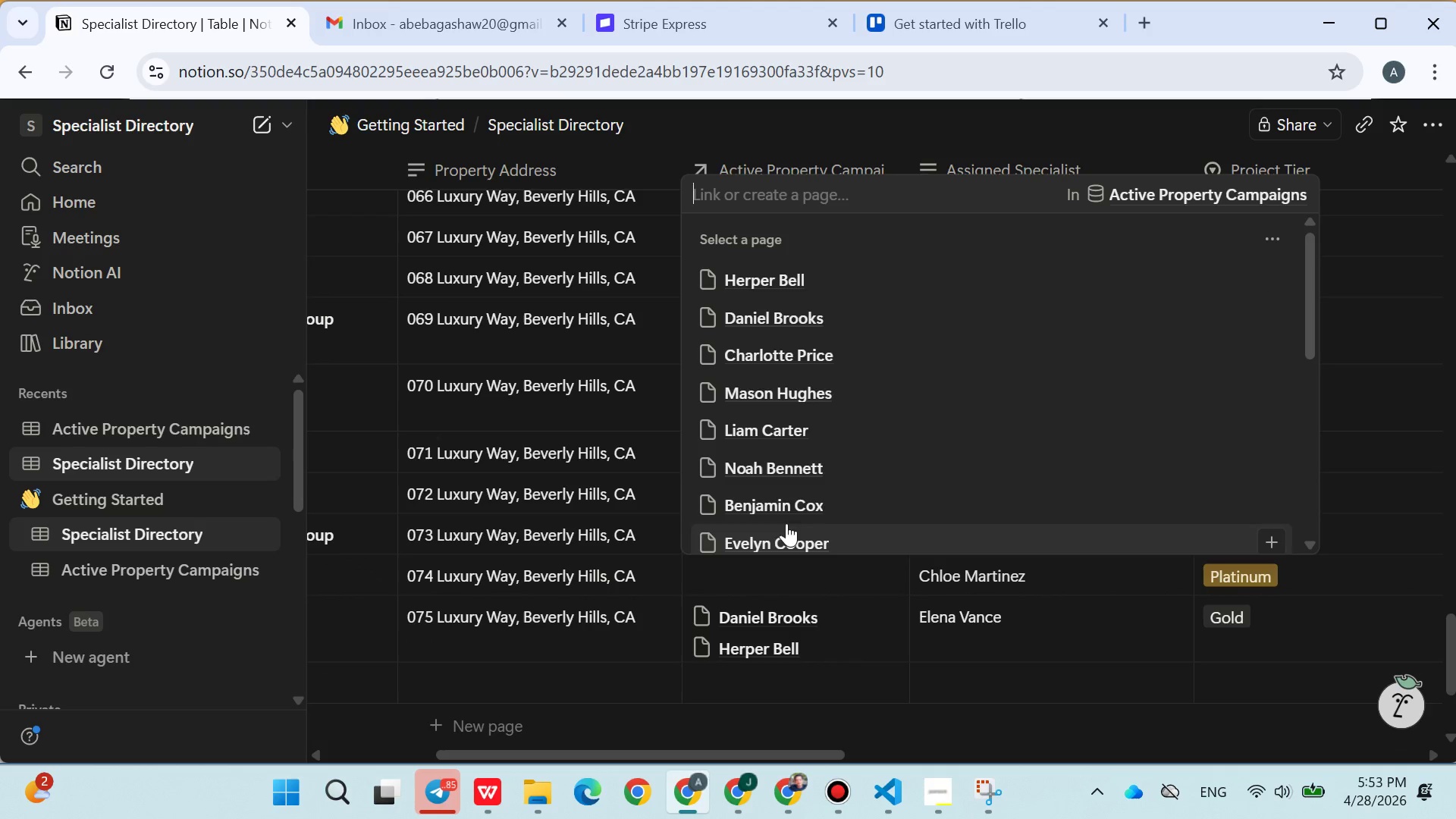 
left_click([792, 505])
 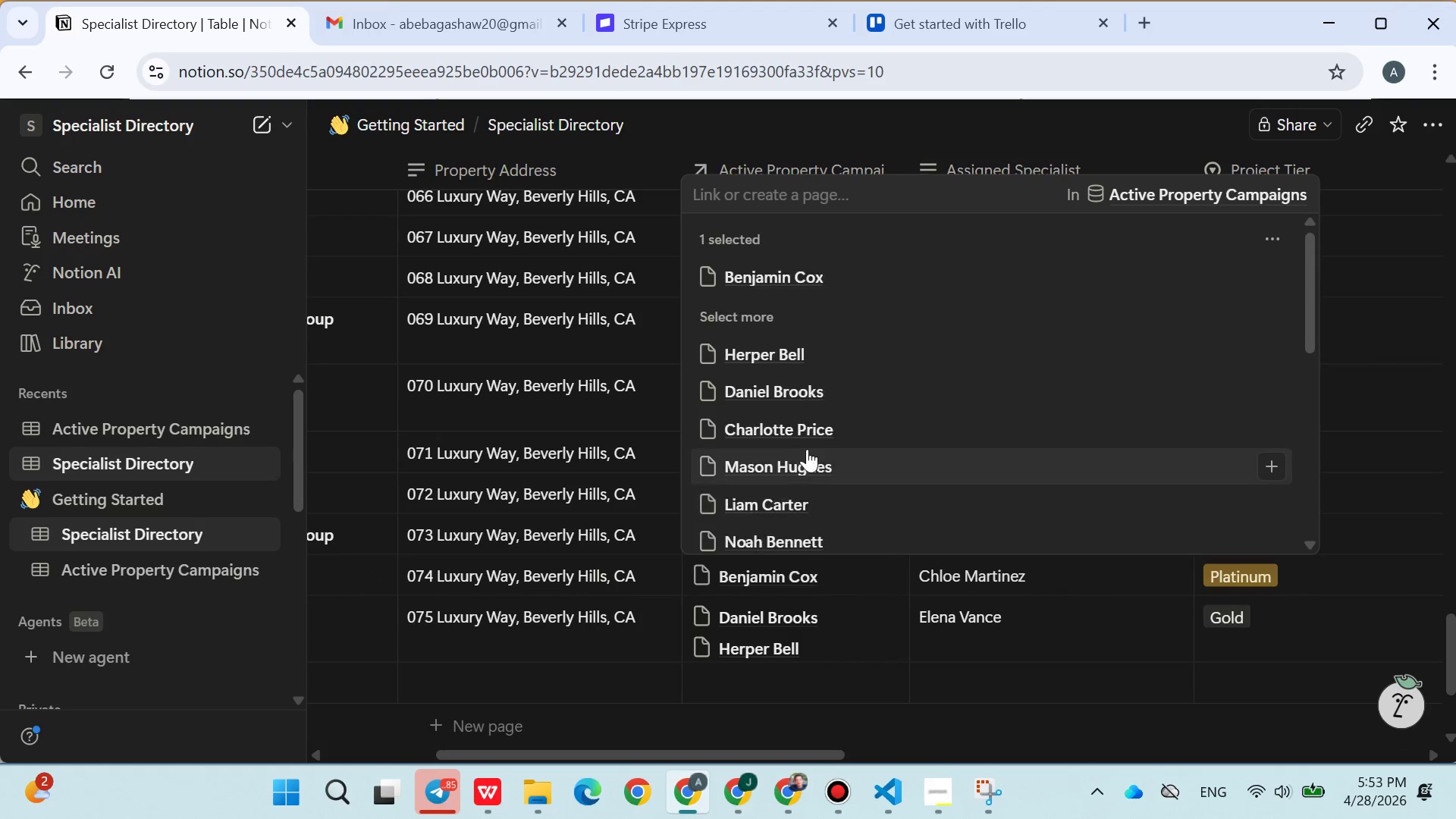 
left_click_drag(start_coordinate=[807, 449], to_coordinate=[812, 447])
 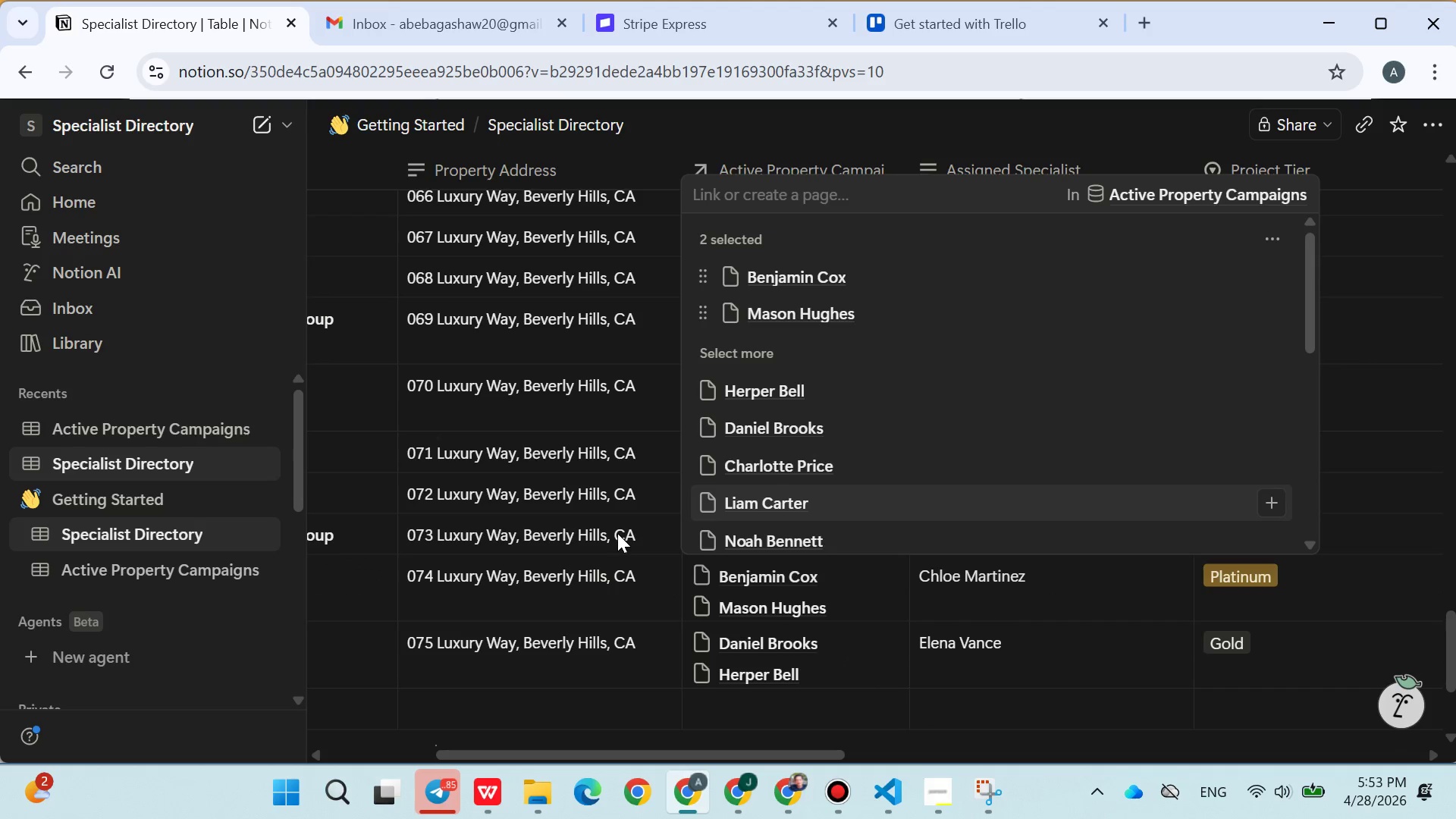 
triple_click([617, 533])
 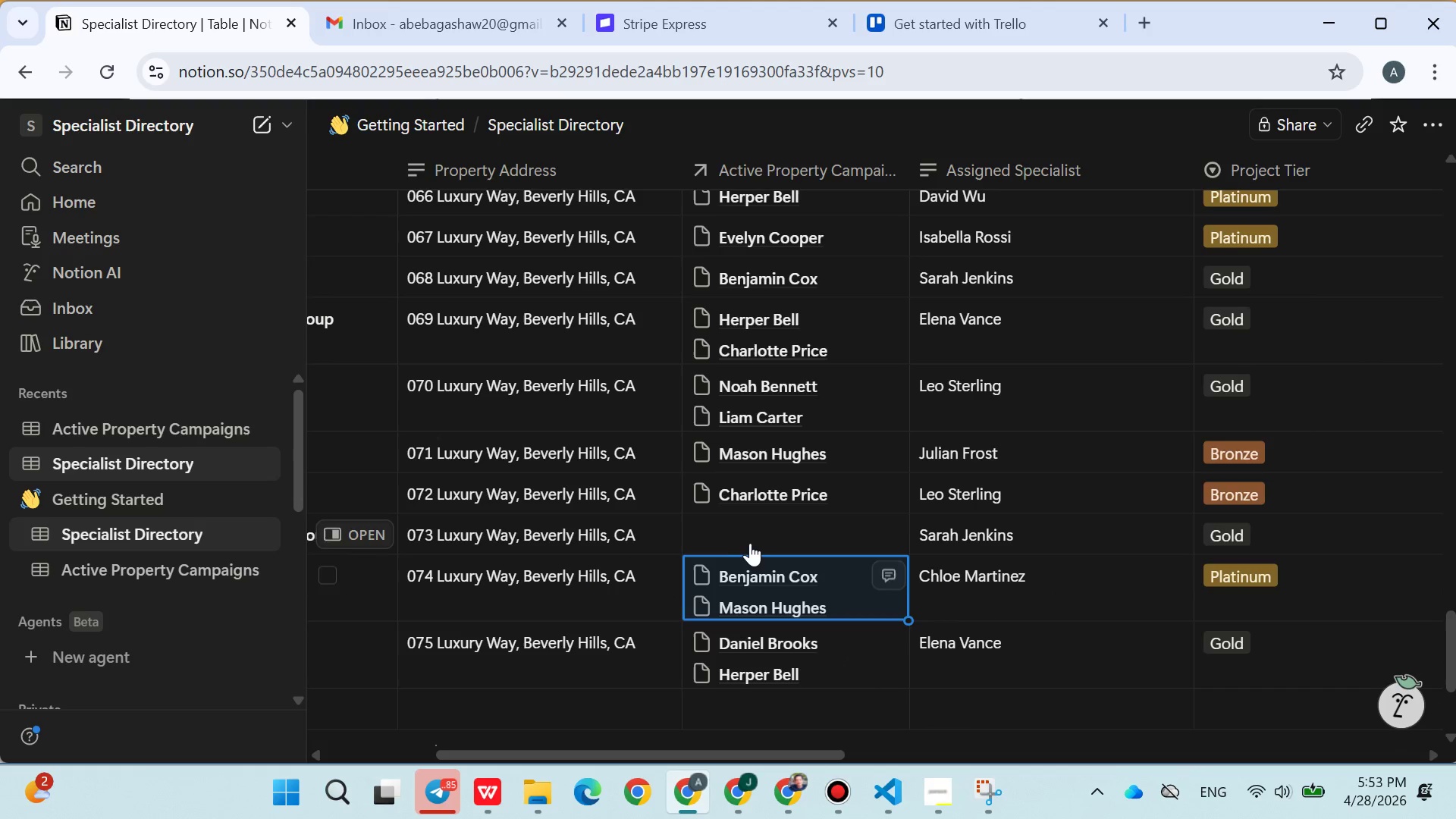 
left_click([754, 533])
 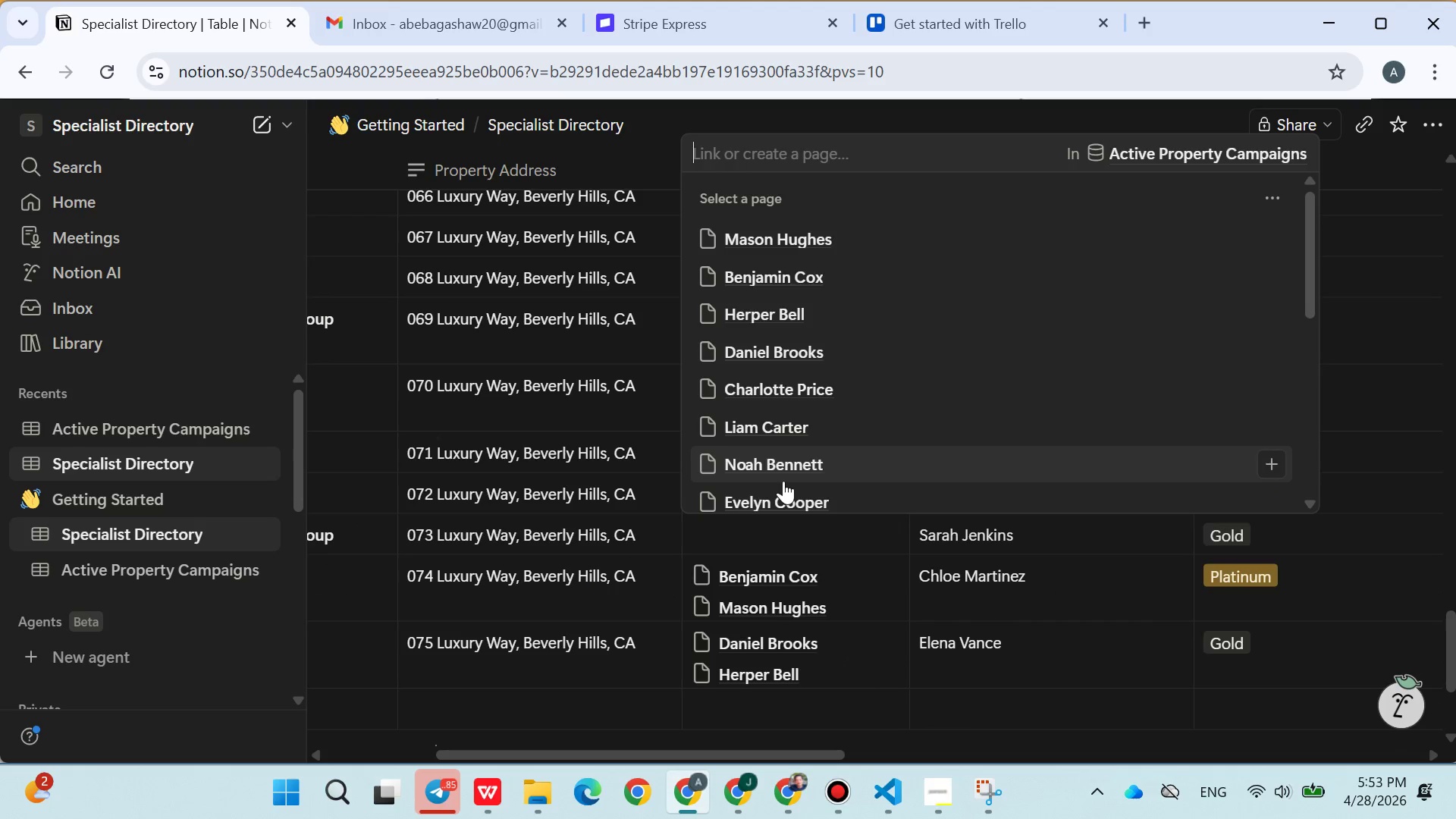 
left_click_drag(start_coordinate=[805, 410], to_coordinate=[811, 398])
 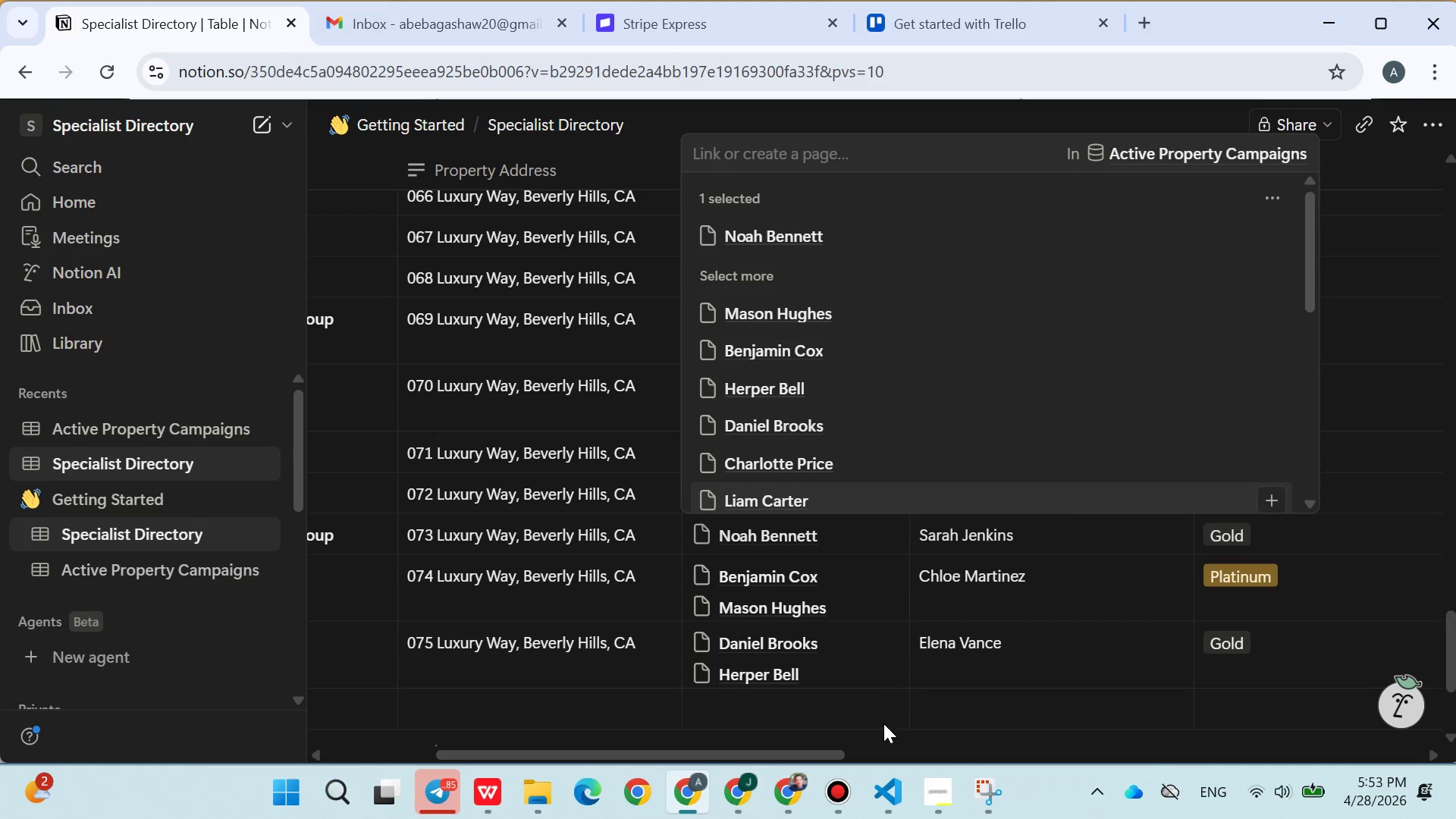 
left_click([883, 723])
 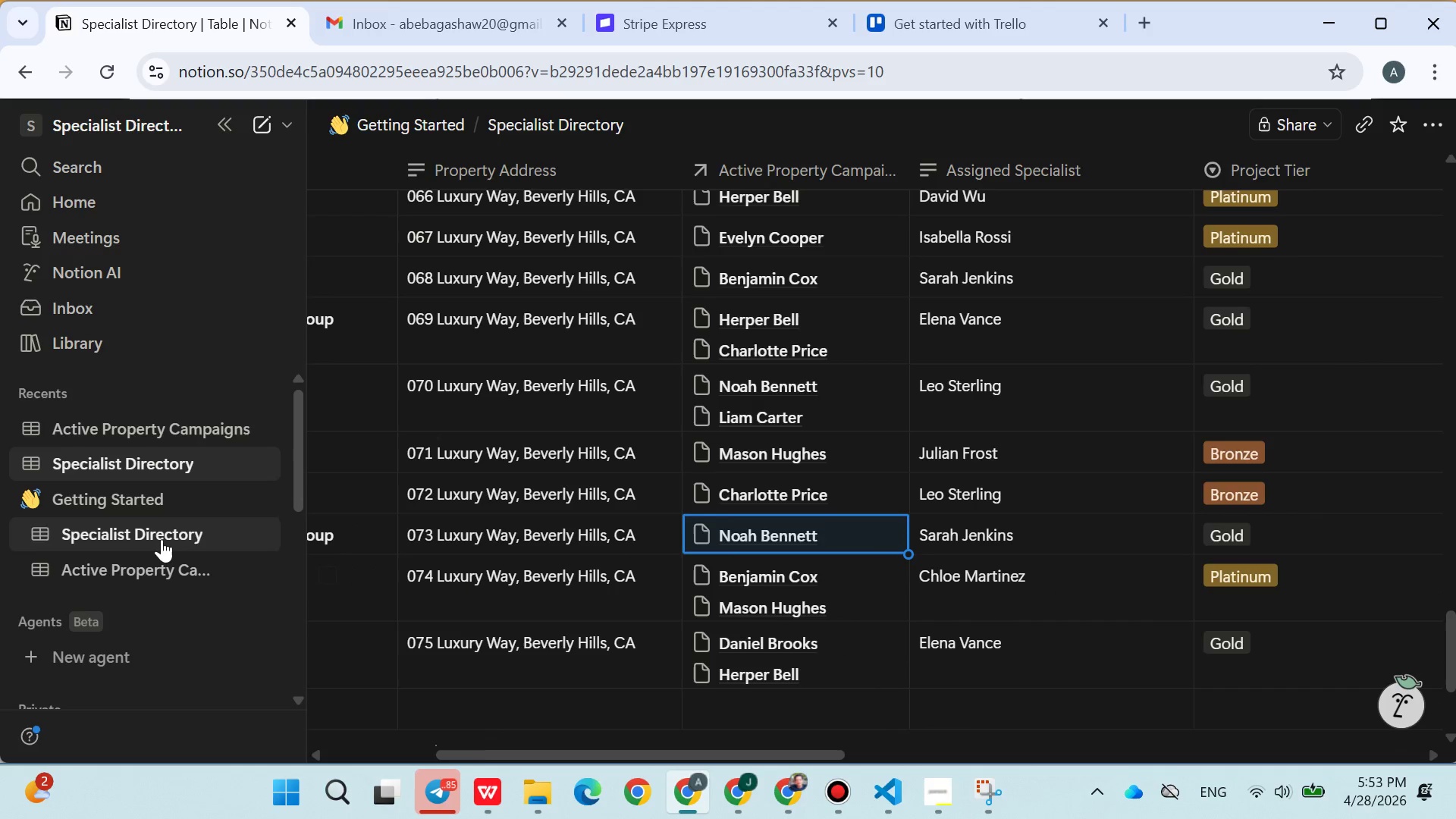 
left_click([171, 573])
 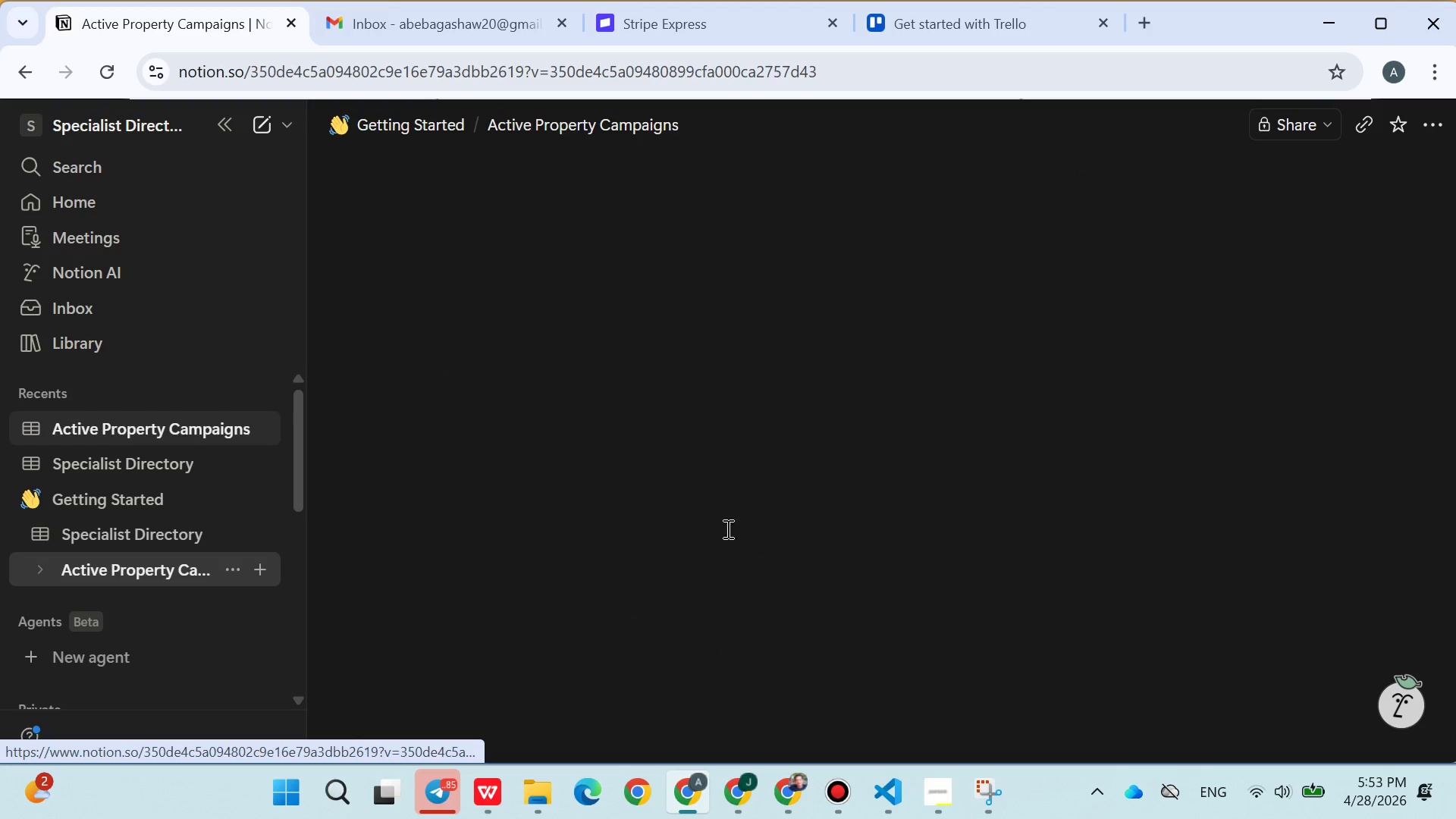 
mouse_move([770, 523])
 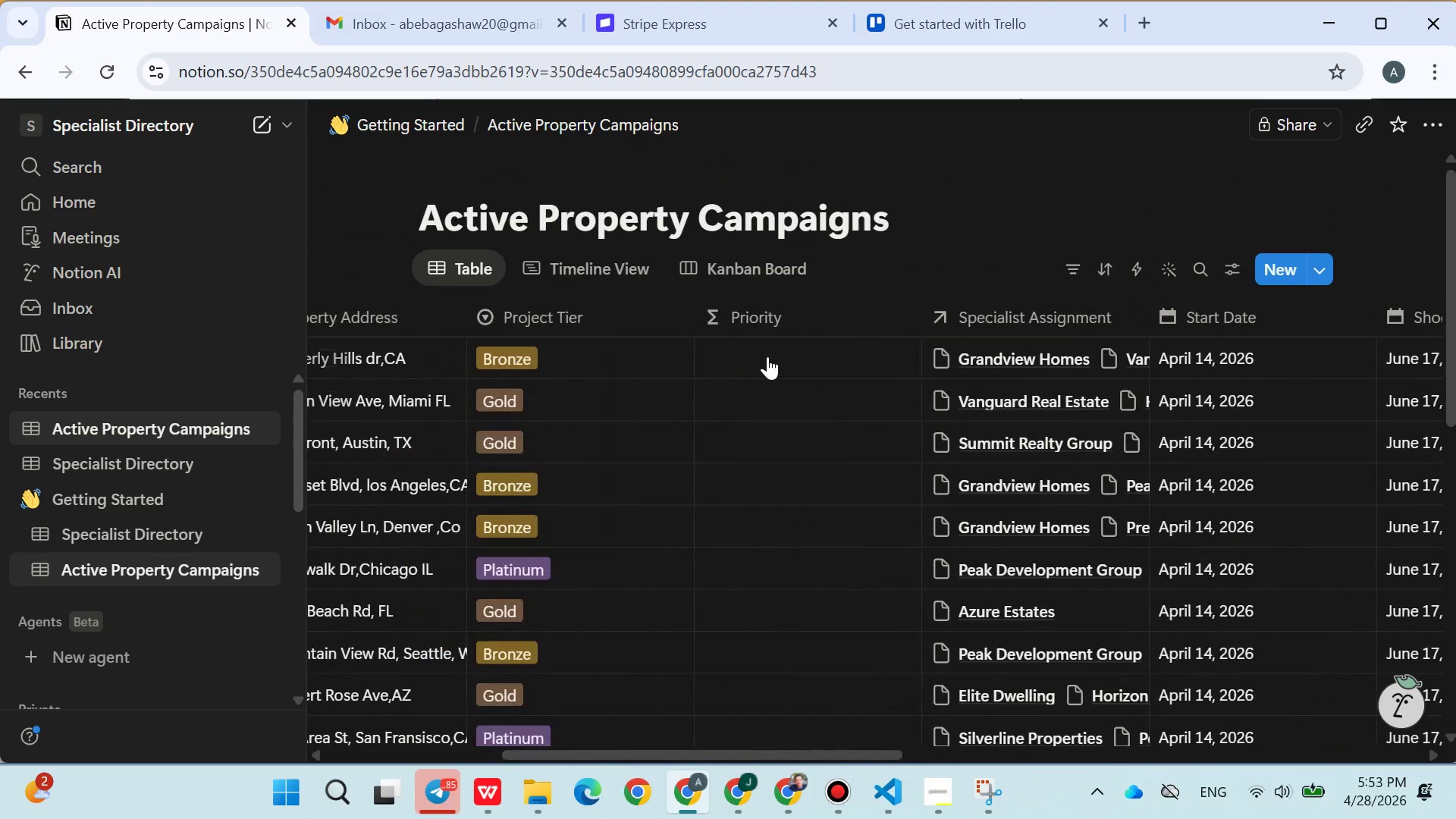 
left_click([767, 356])